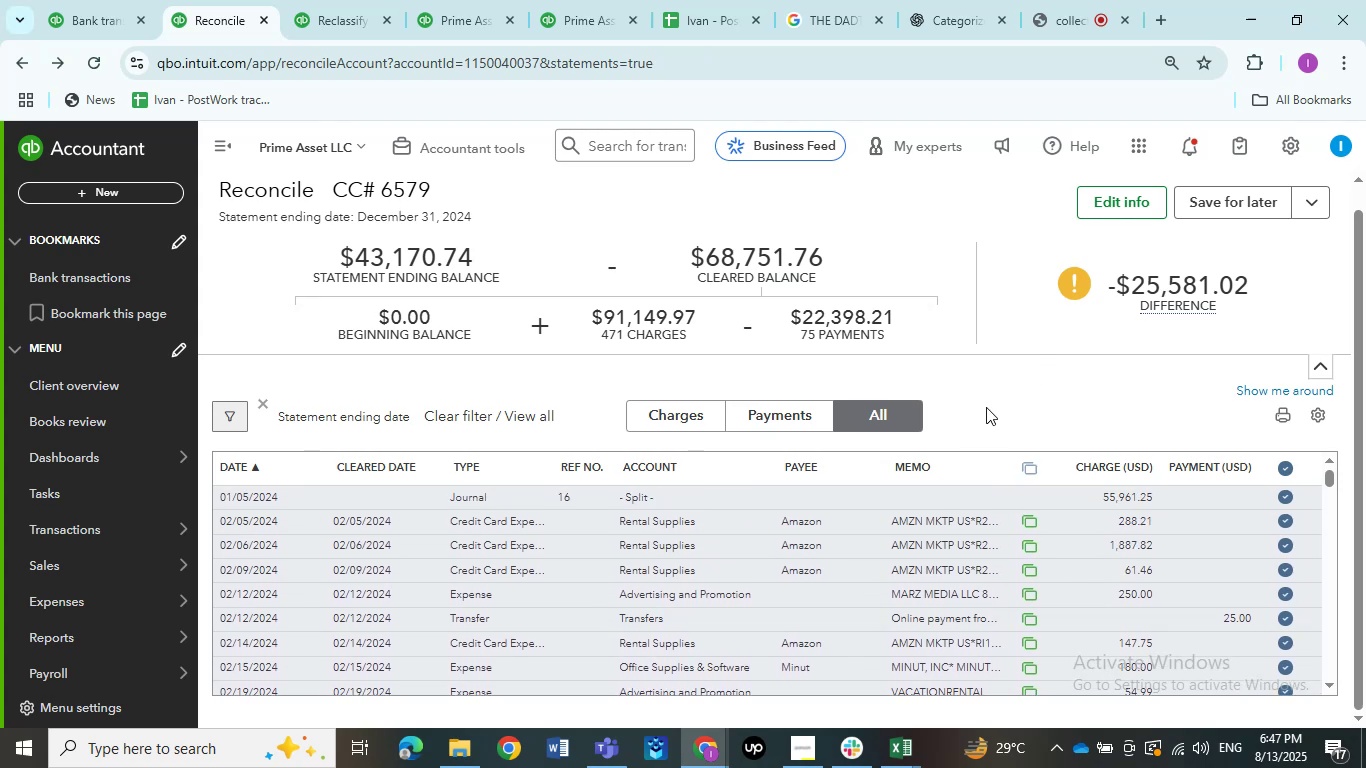 
left_click([958, 393])
 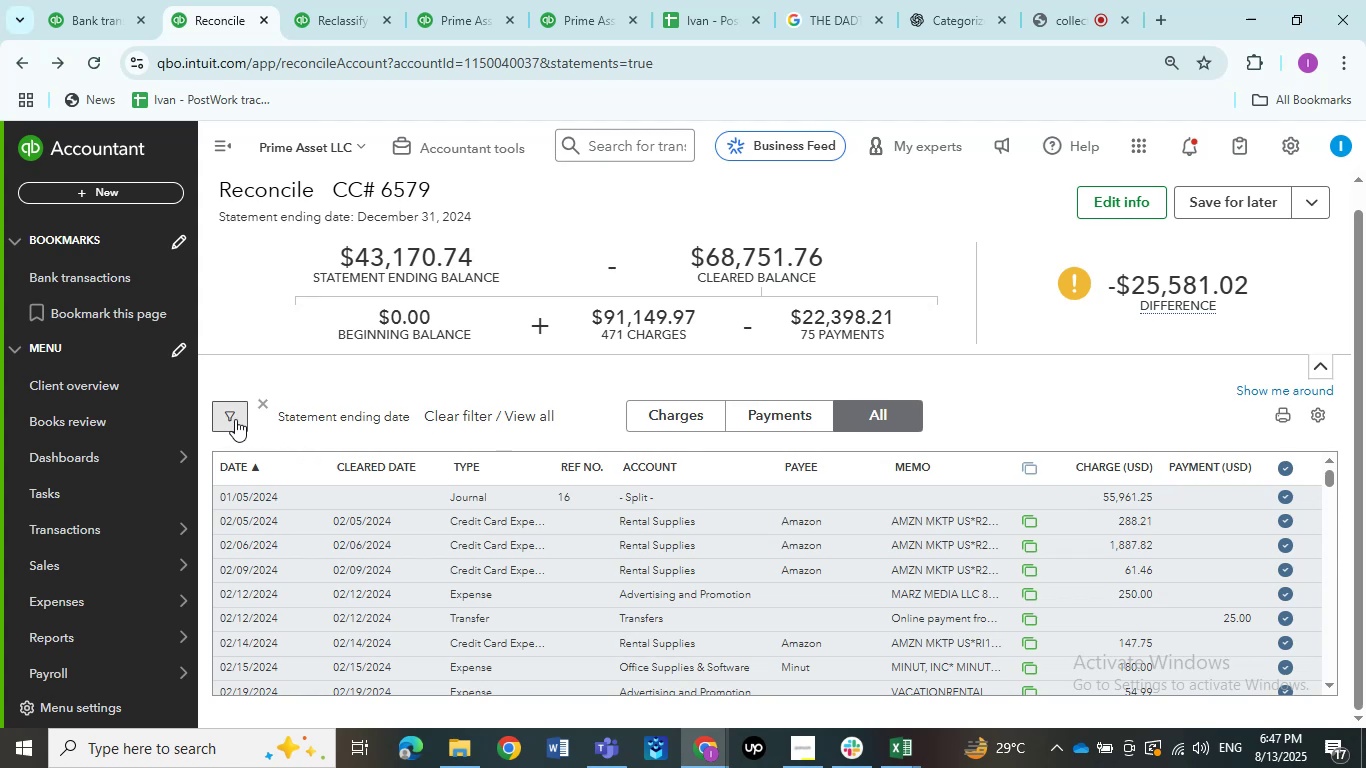 
left_click([225, 419])
 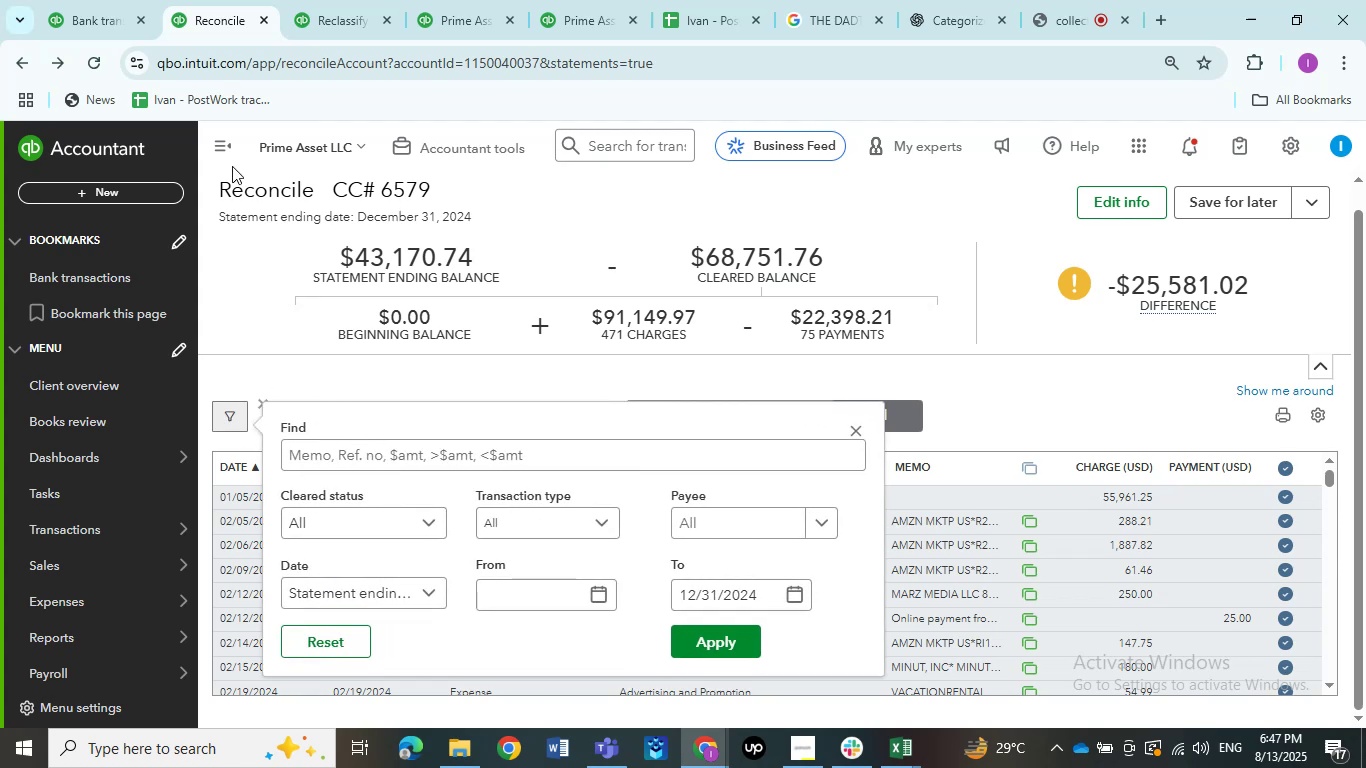 
left_click([228, 157])
 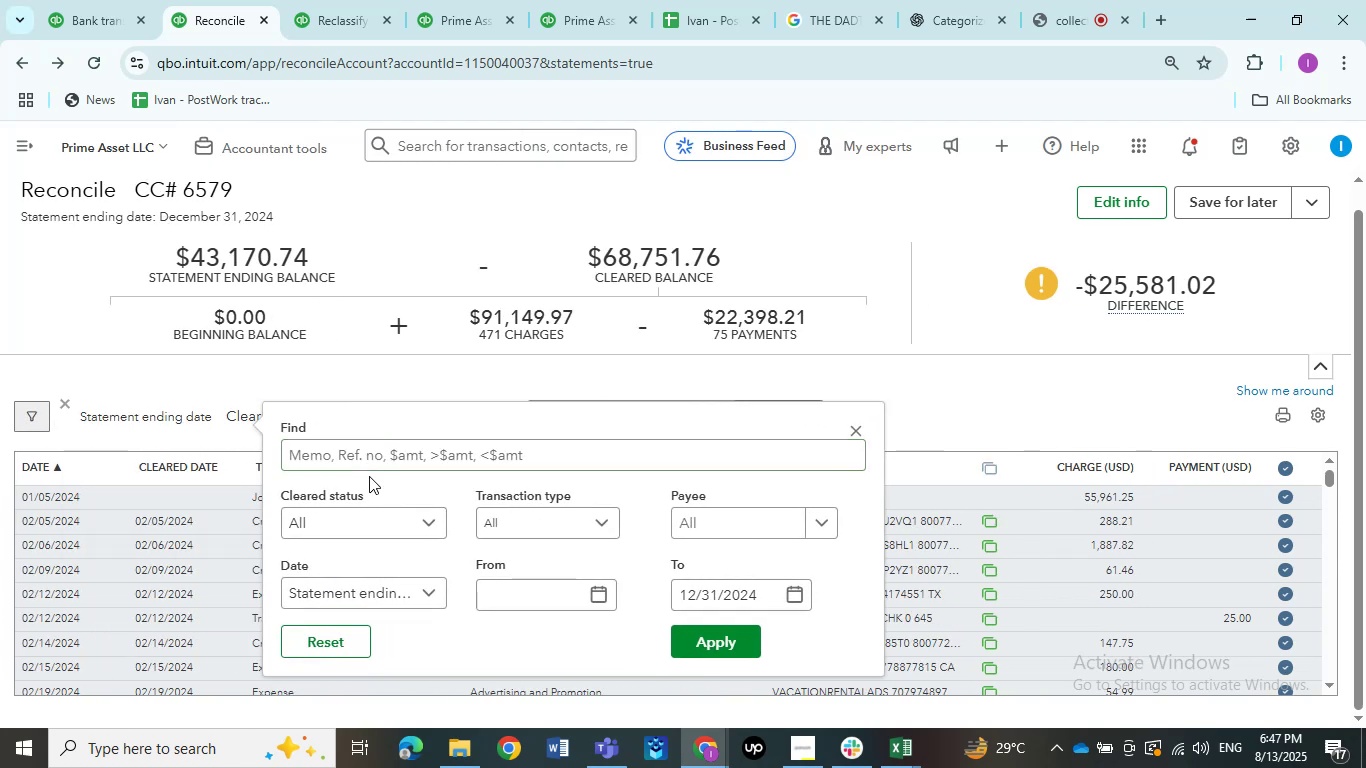 
left_click([373, 463])
 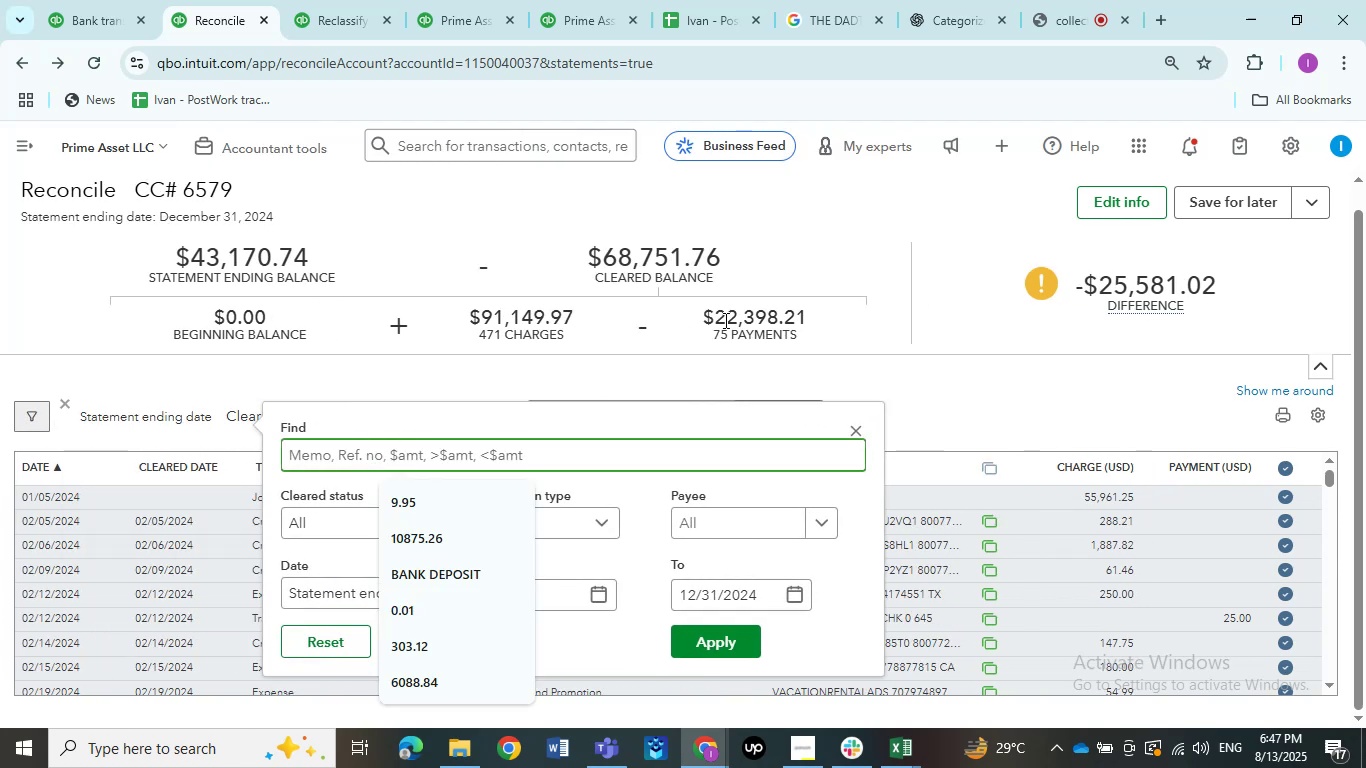 
key(Numpad2)
 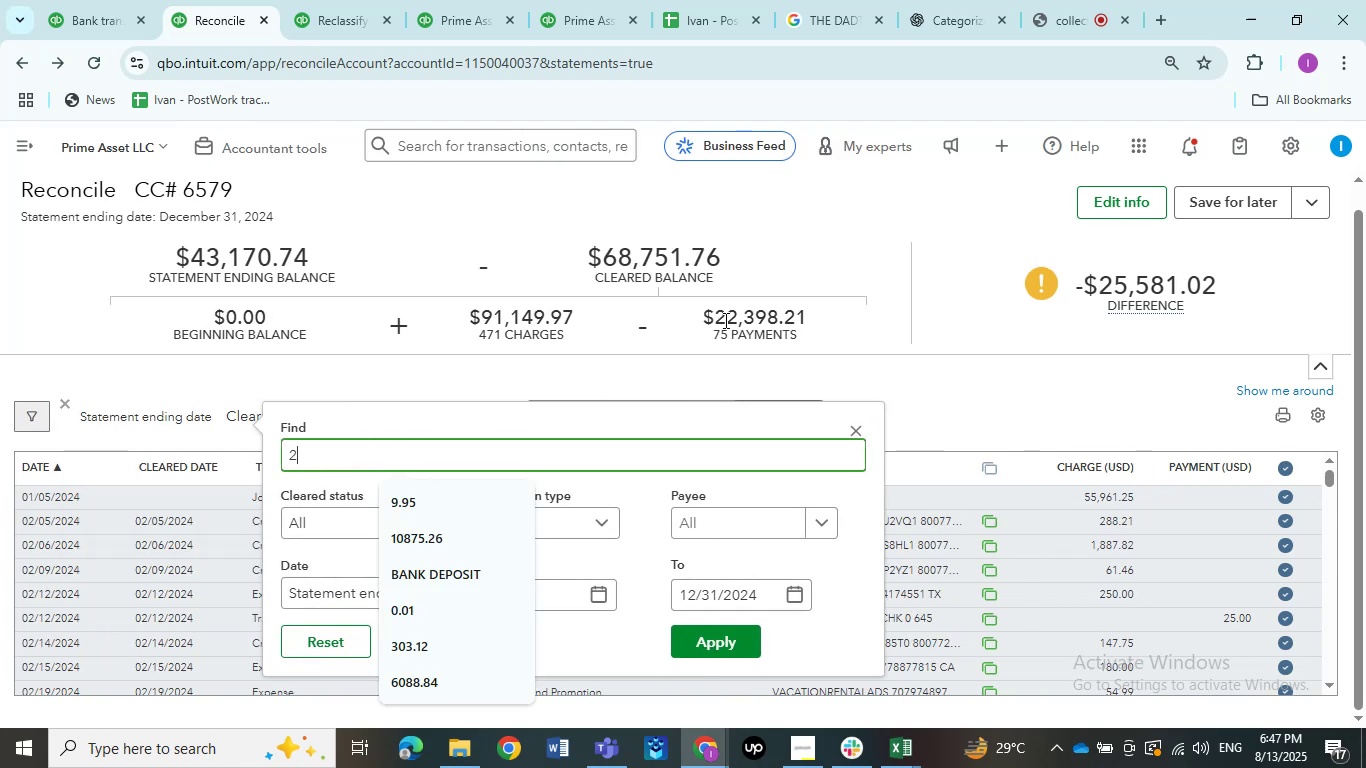 
key(Numpad5)
 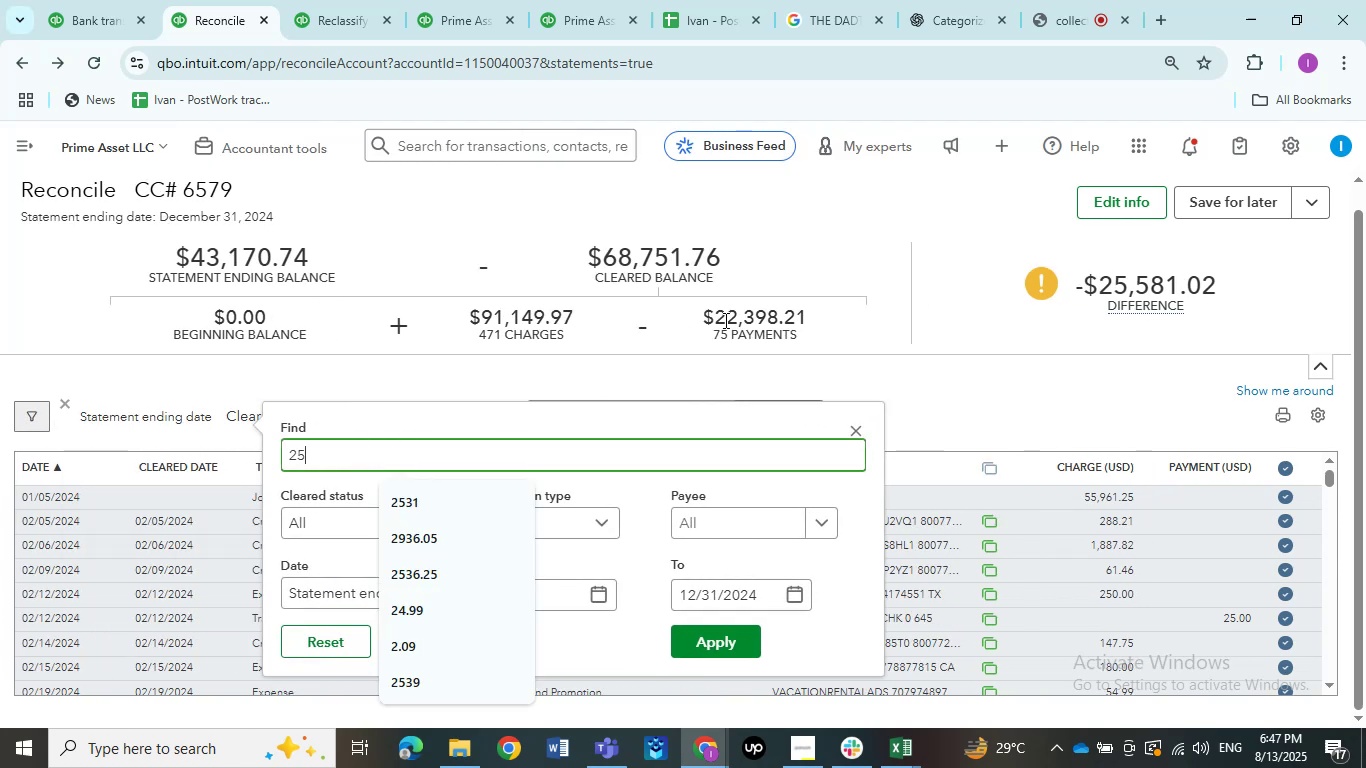 
key(Numpad5)
 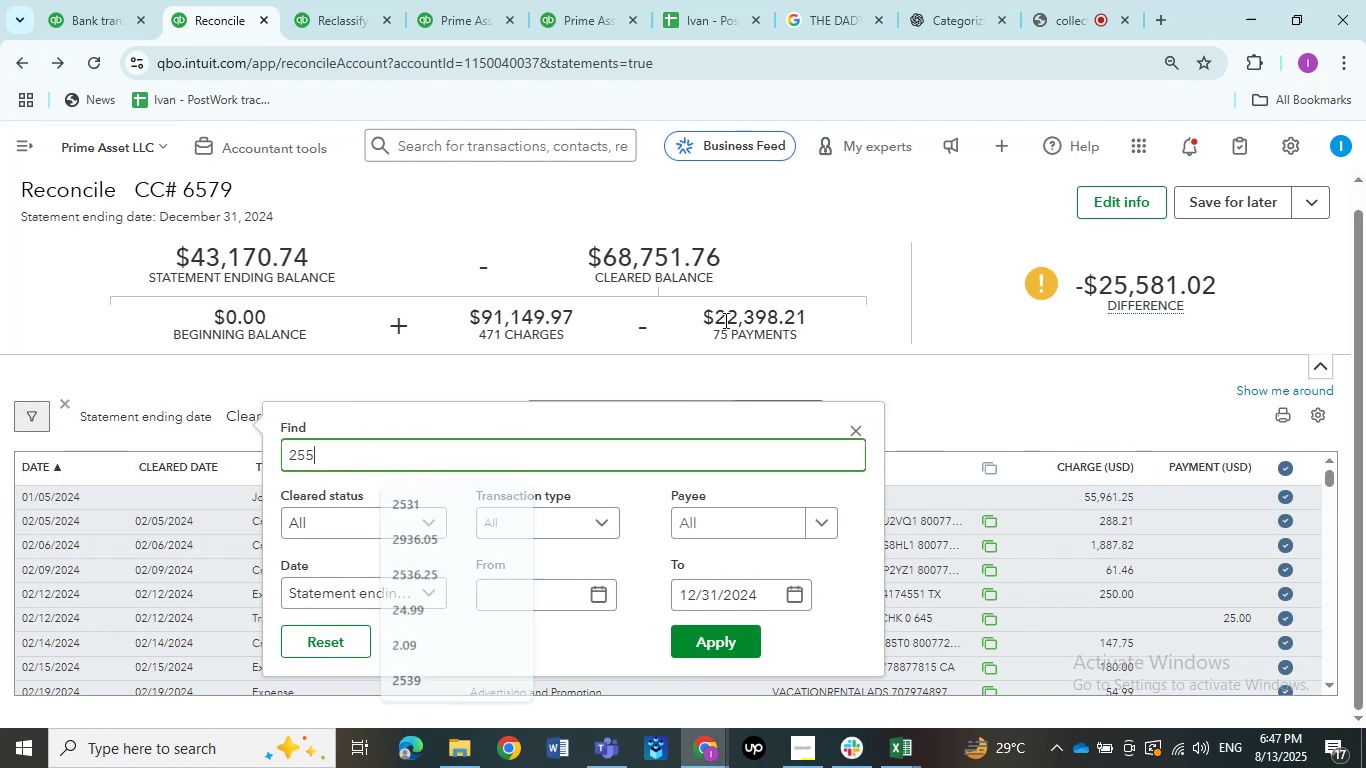 
key(Numpad8)
 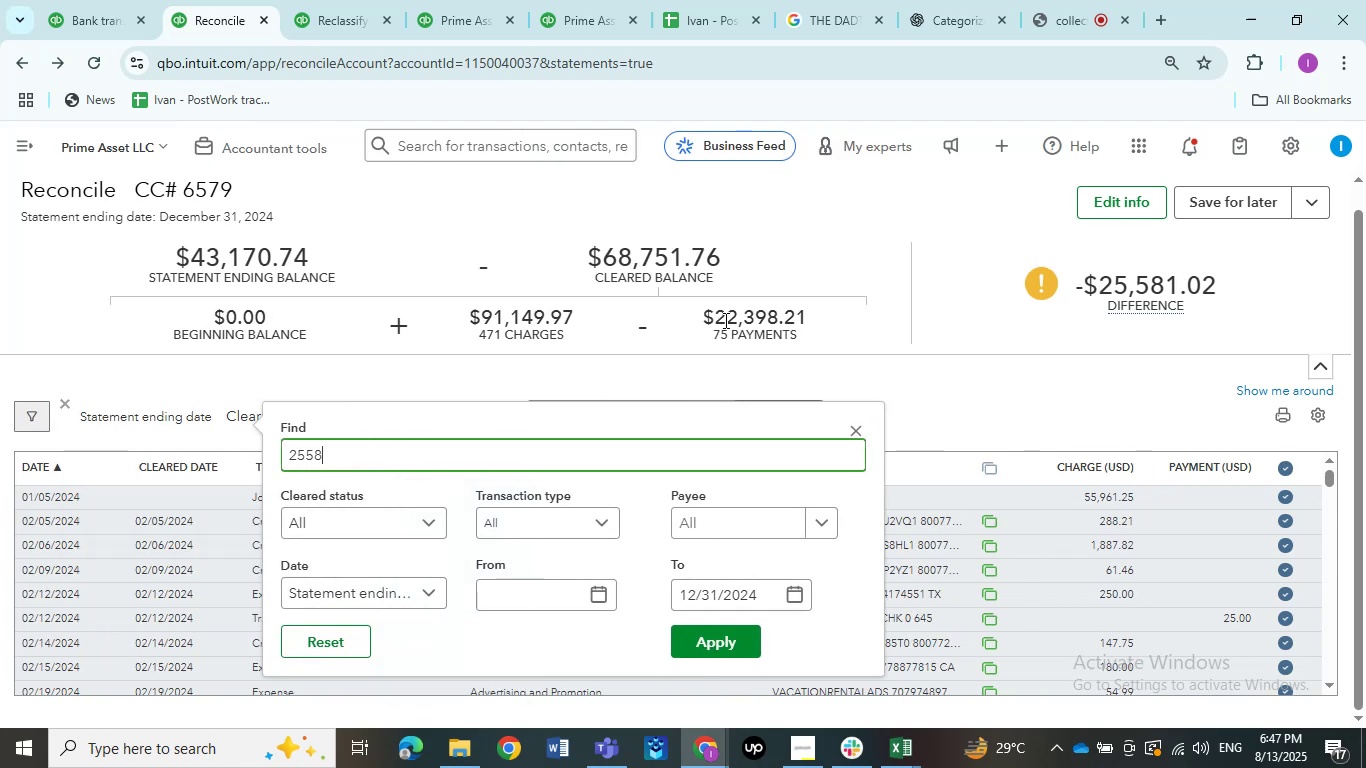 
key(Numpad1)
 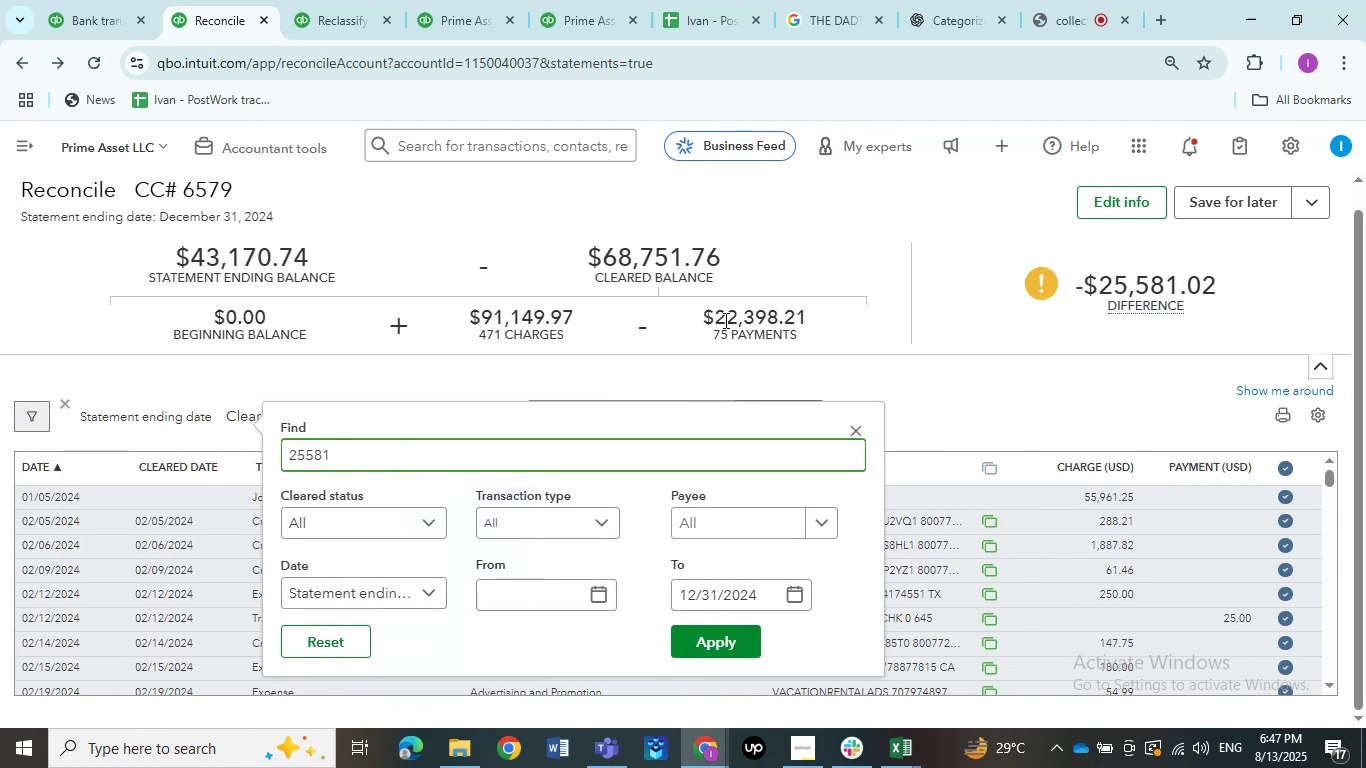 
key(NumpadDecimal)
 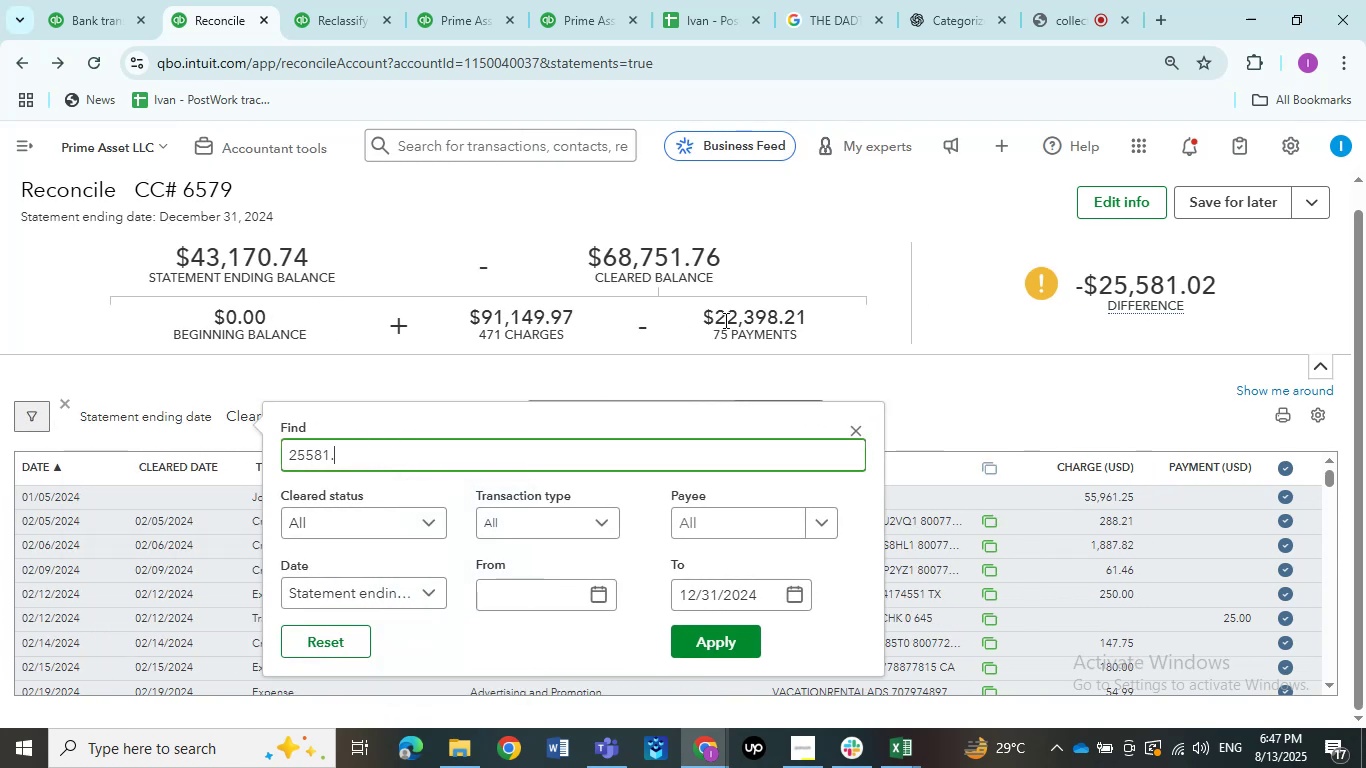 
key(Numpad0)
 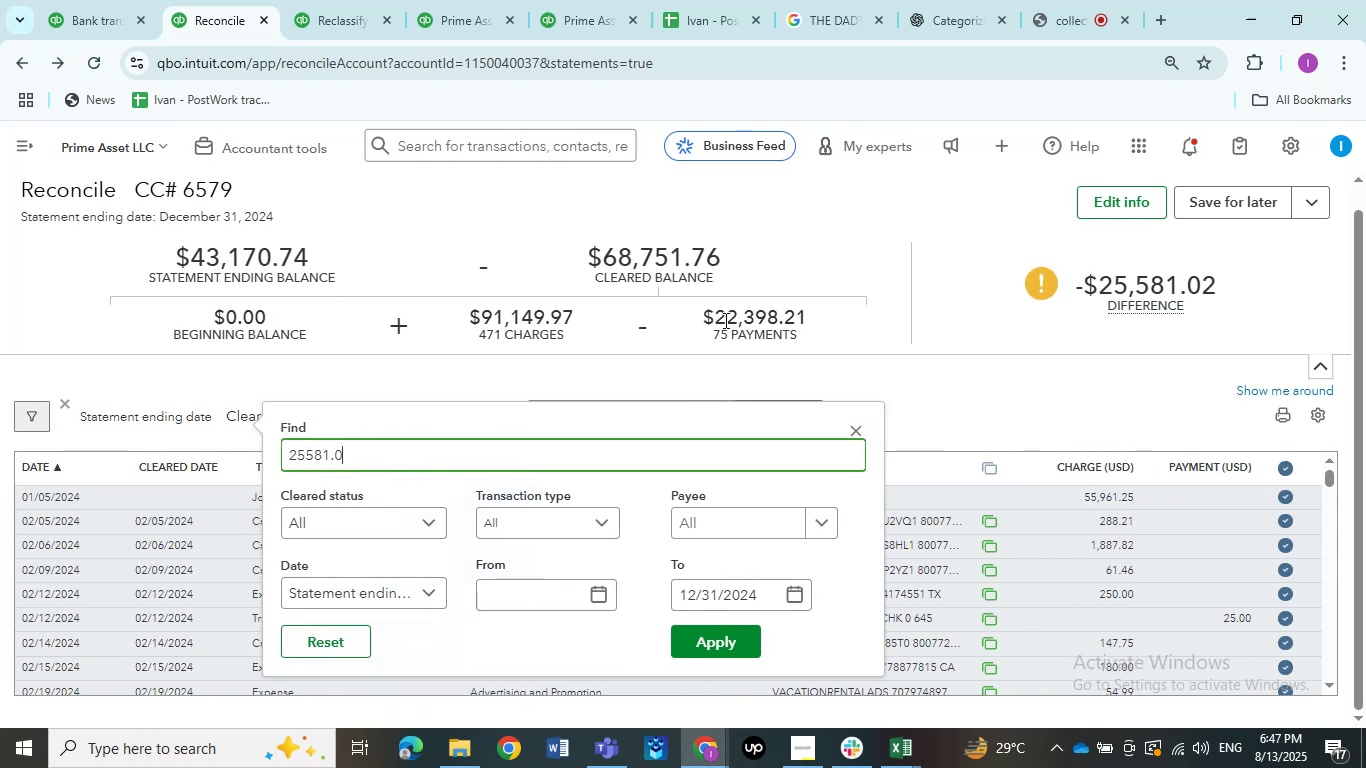 
key(Numpad2)
 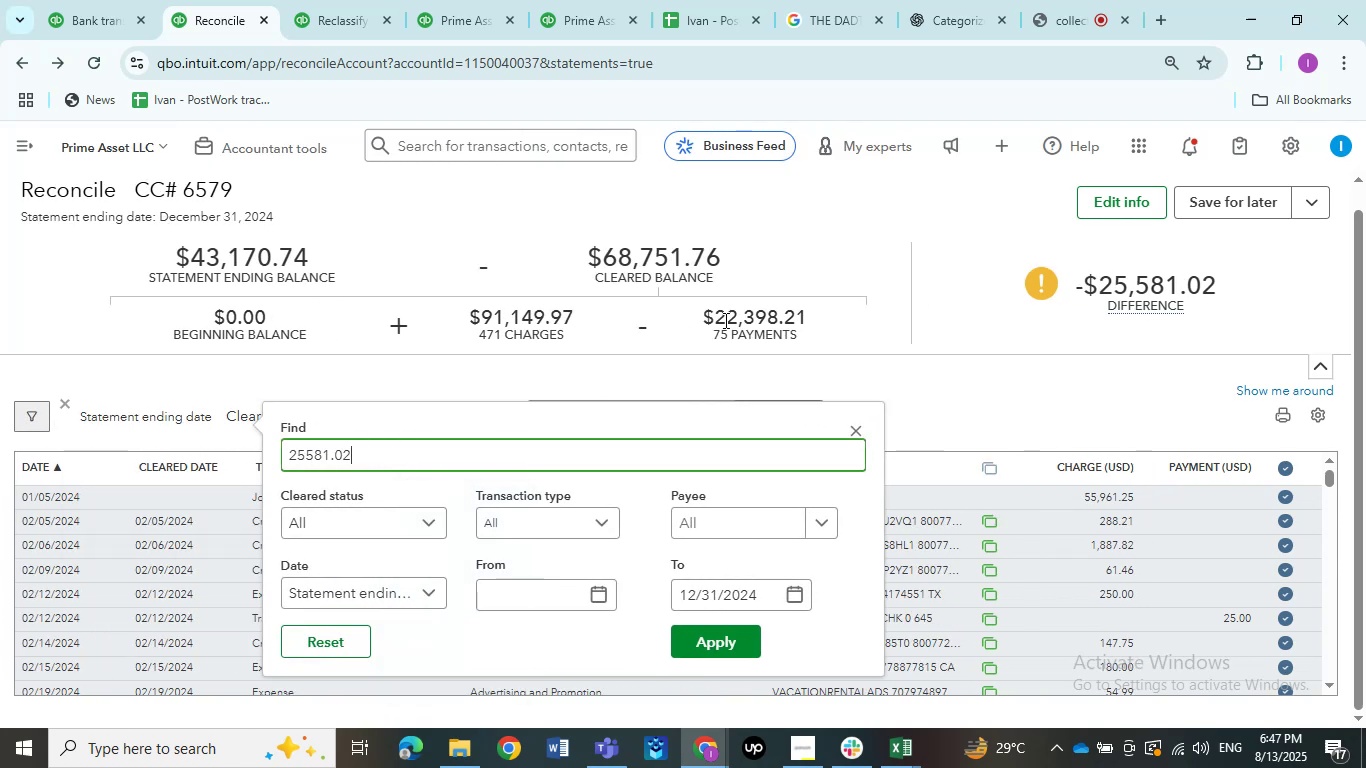 
key(NumpadEnter)
 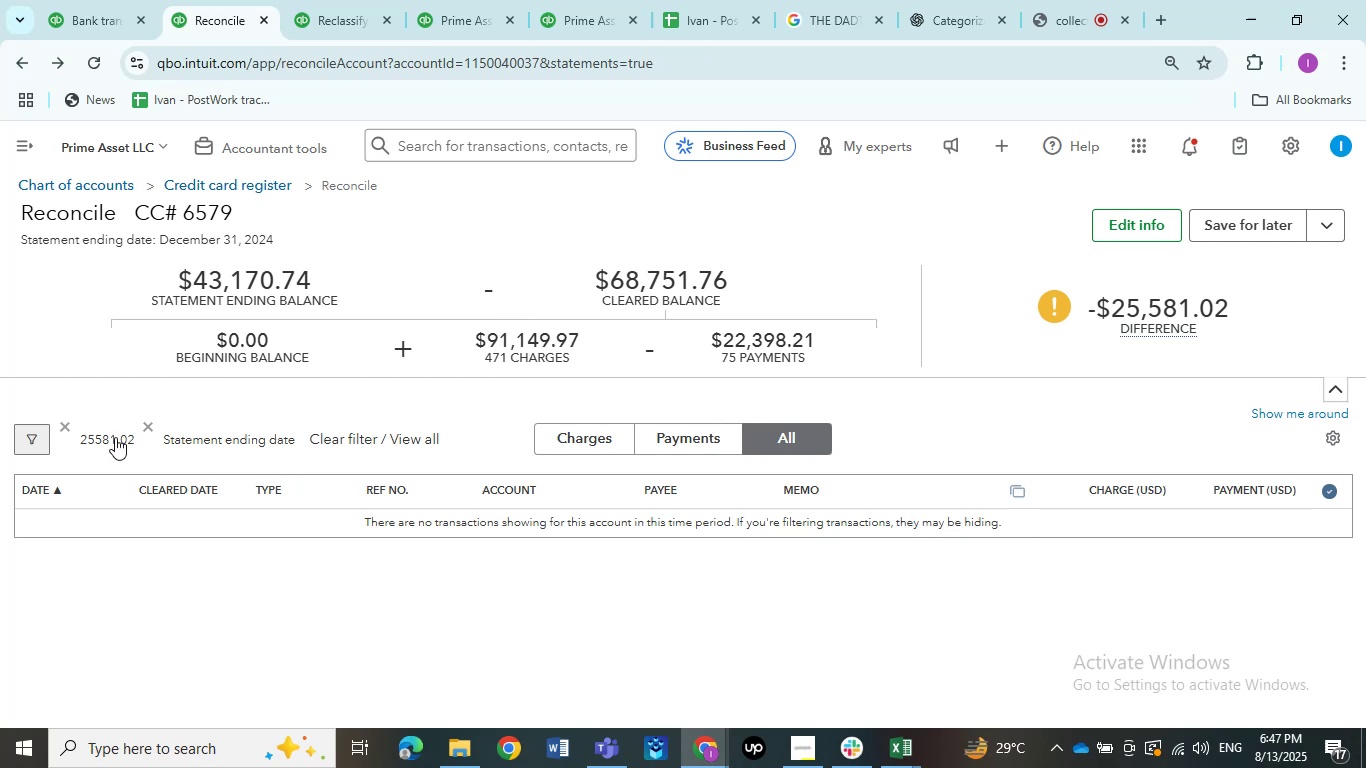 
left_click([71, 421])
 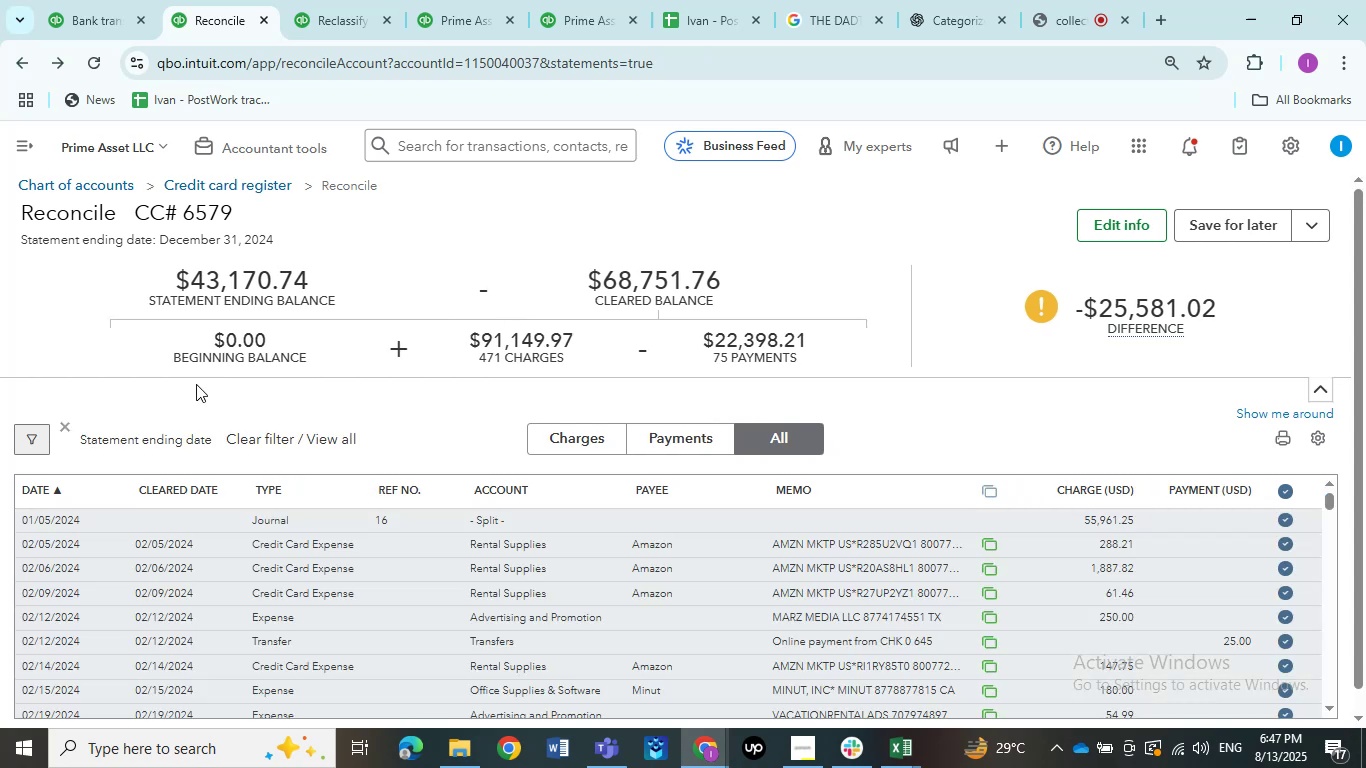 
scroll: coordinate [964, 355], scroll_direction: down, amount: 7.0
 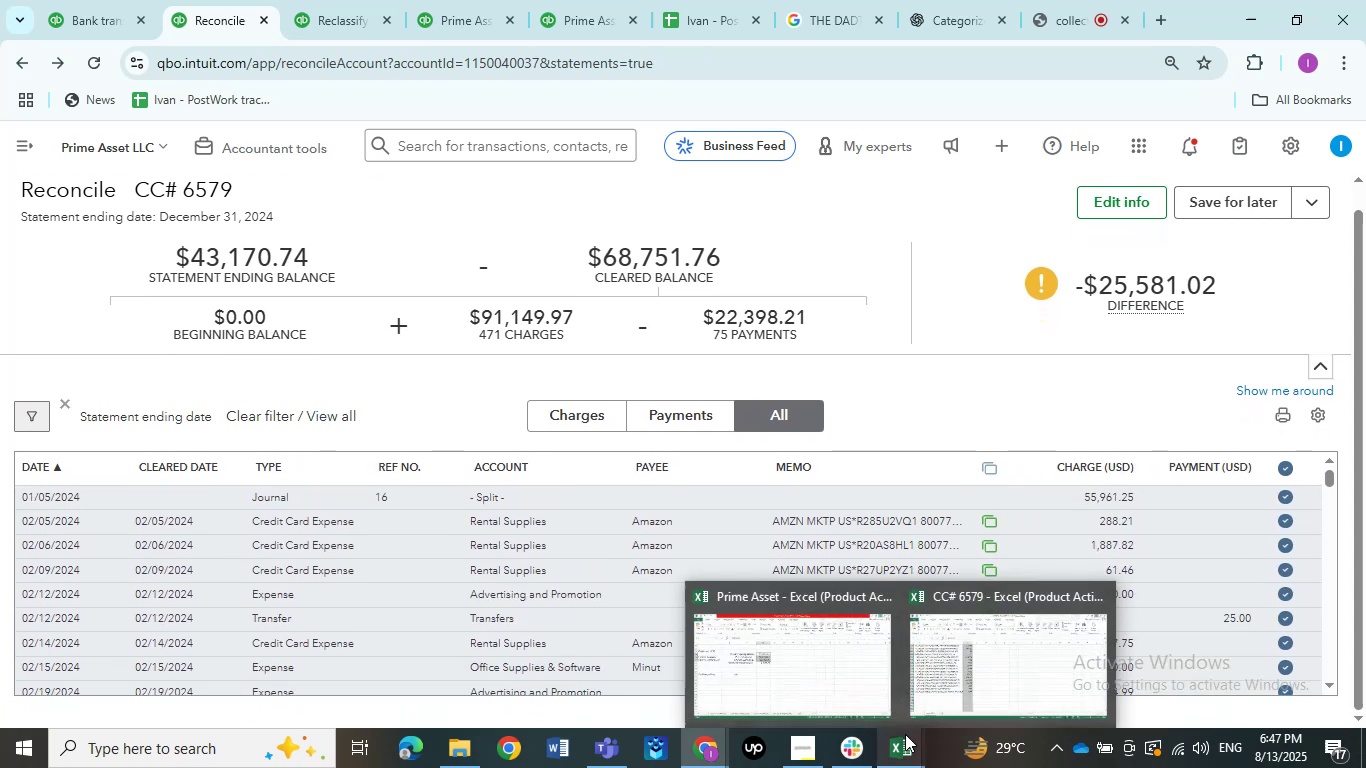 
double_click([834, 638])
 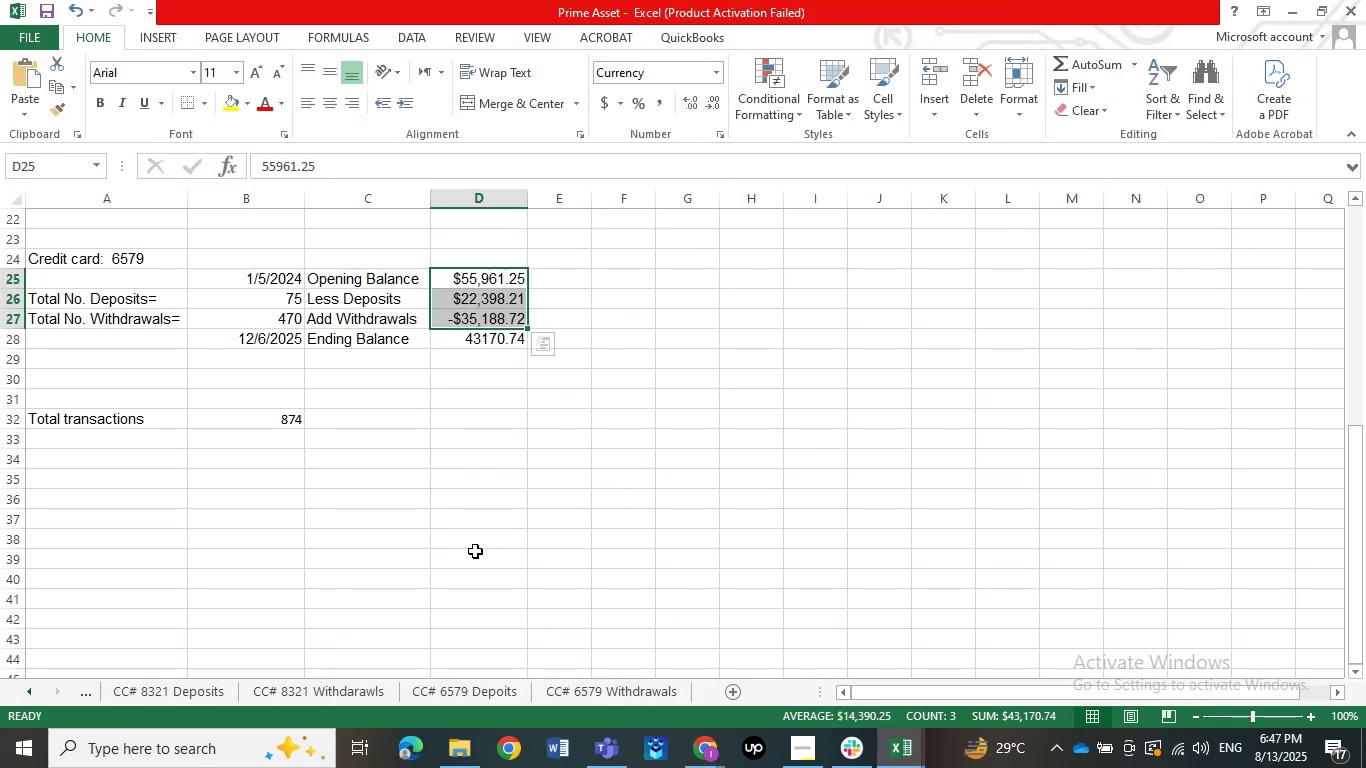 
scroll: coordinate [475, 551], scroll_direction: up, amount: 3.0
 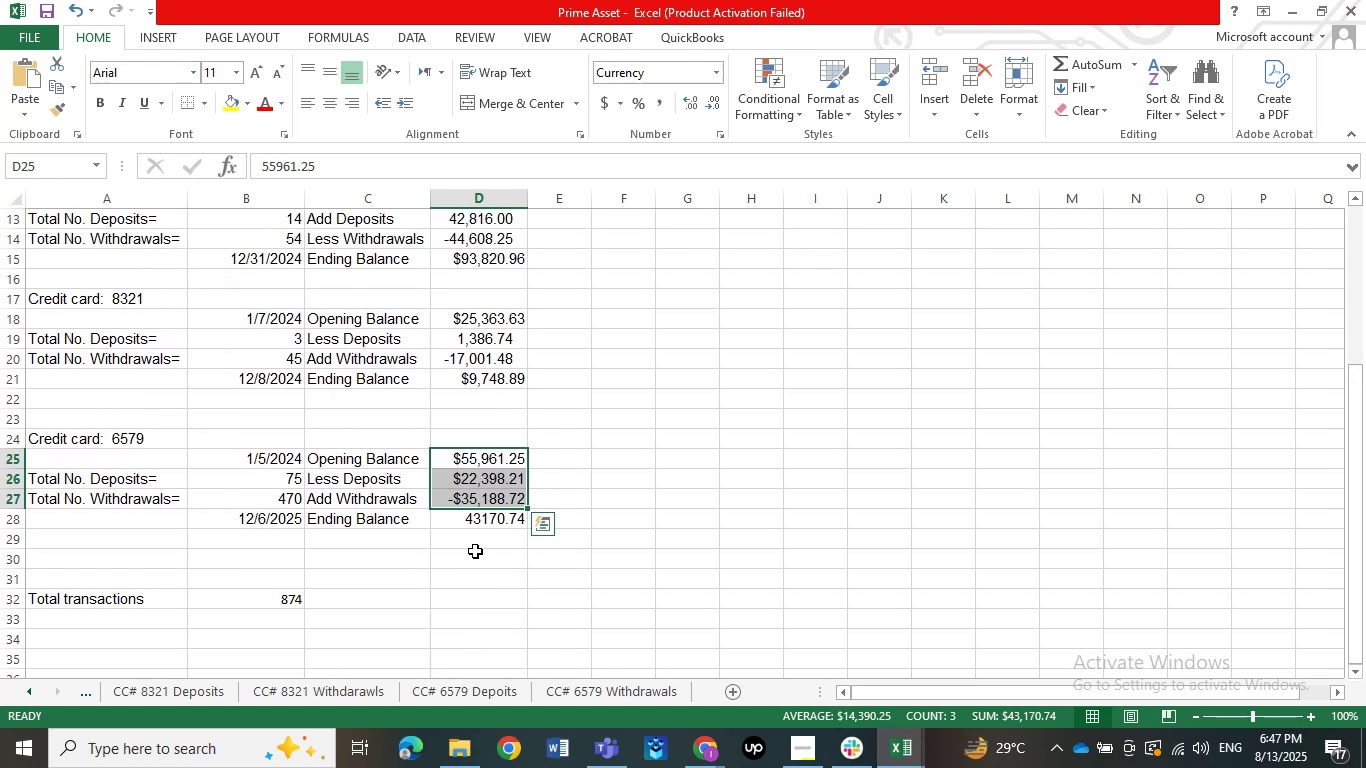 
wait(9.26)
 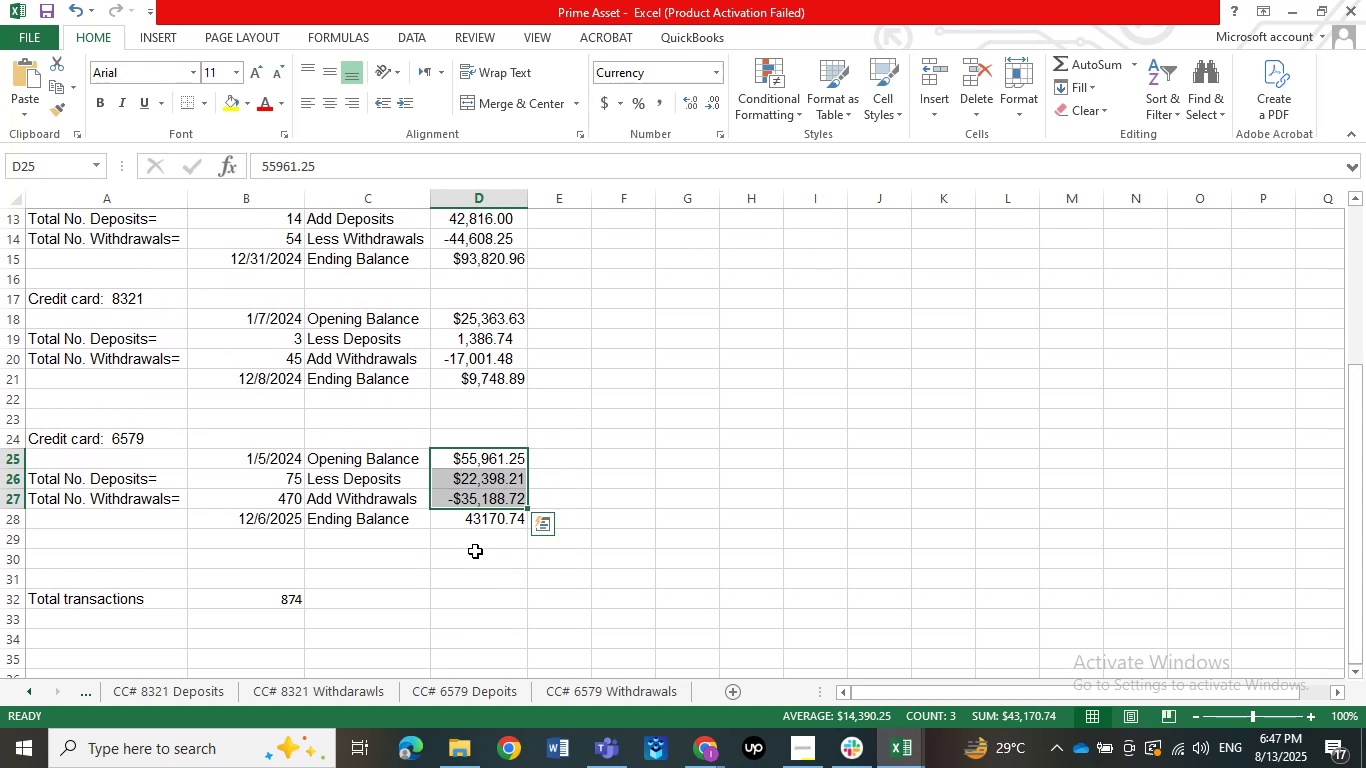 
left_click_drag(start_coordinate=[460, 322], to_coordinate=[472, 357])
 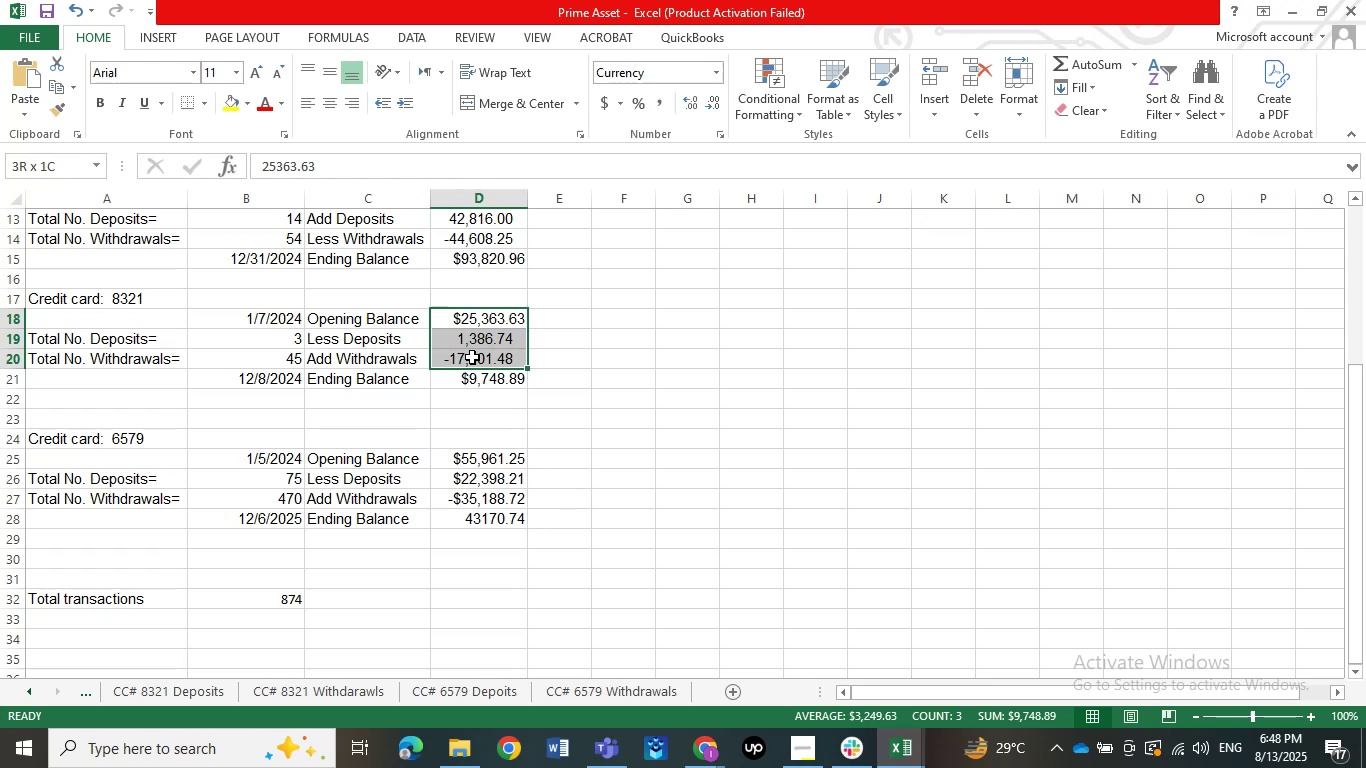 
left_click([472, 357])
 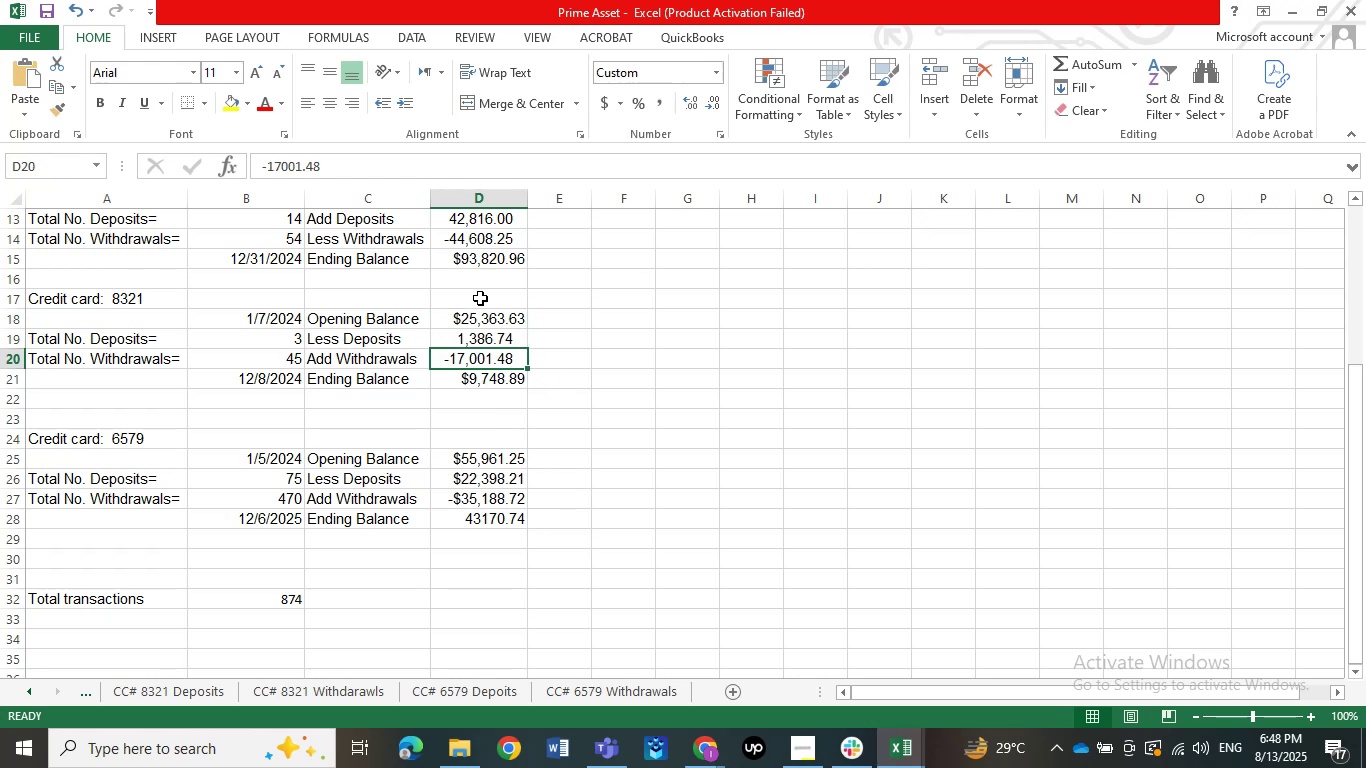 
left_click_drag(start_coordinate=[484, 324], to_coordinate=[489, 355])
 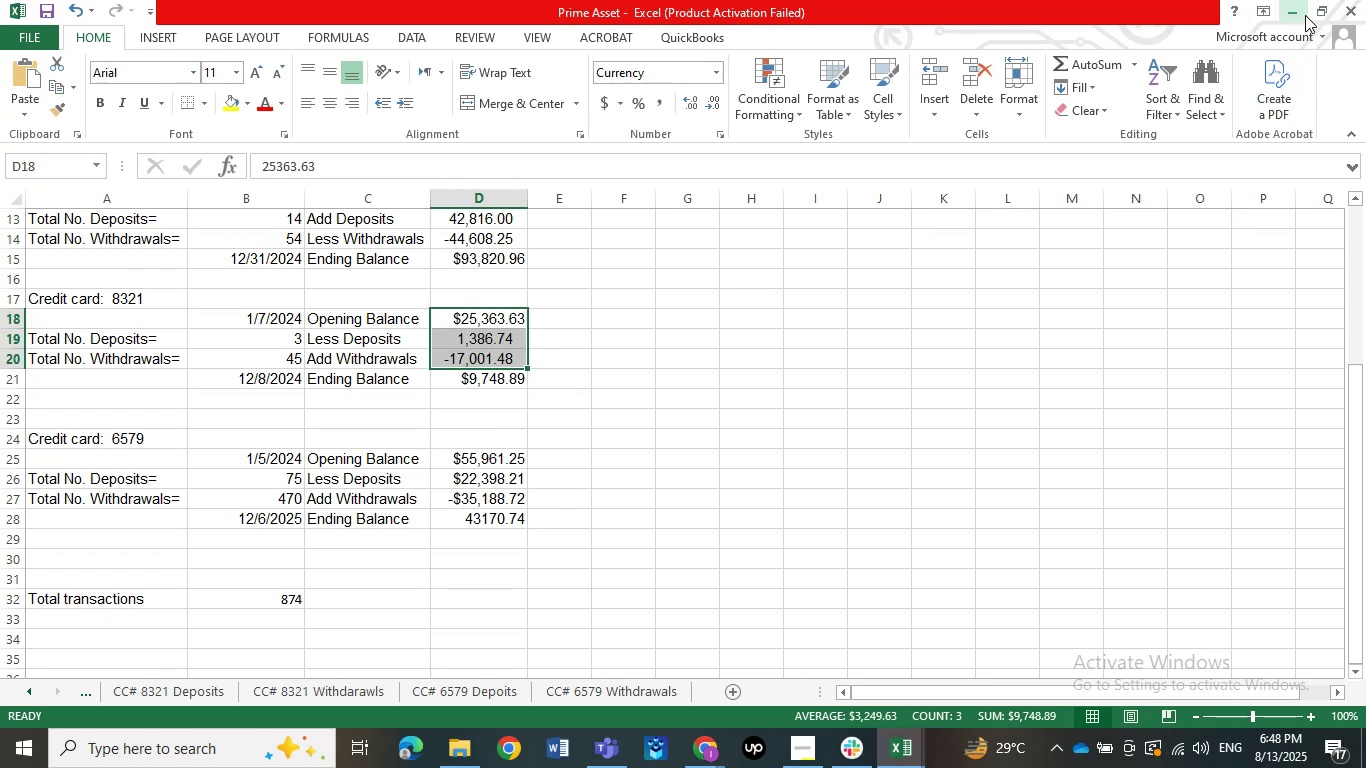 
left_click([1305, 15])
 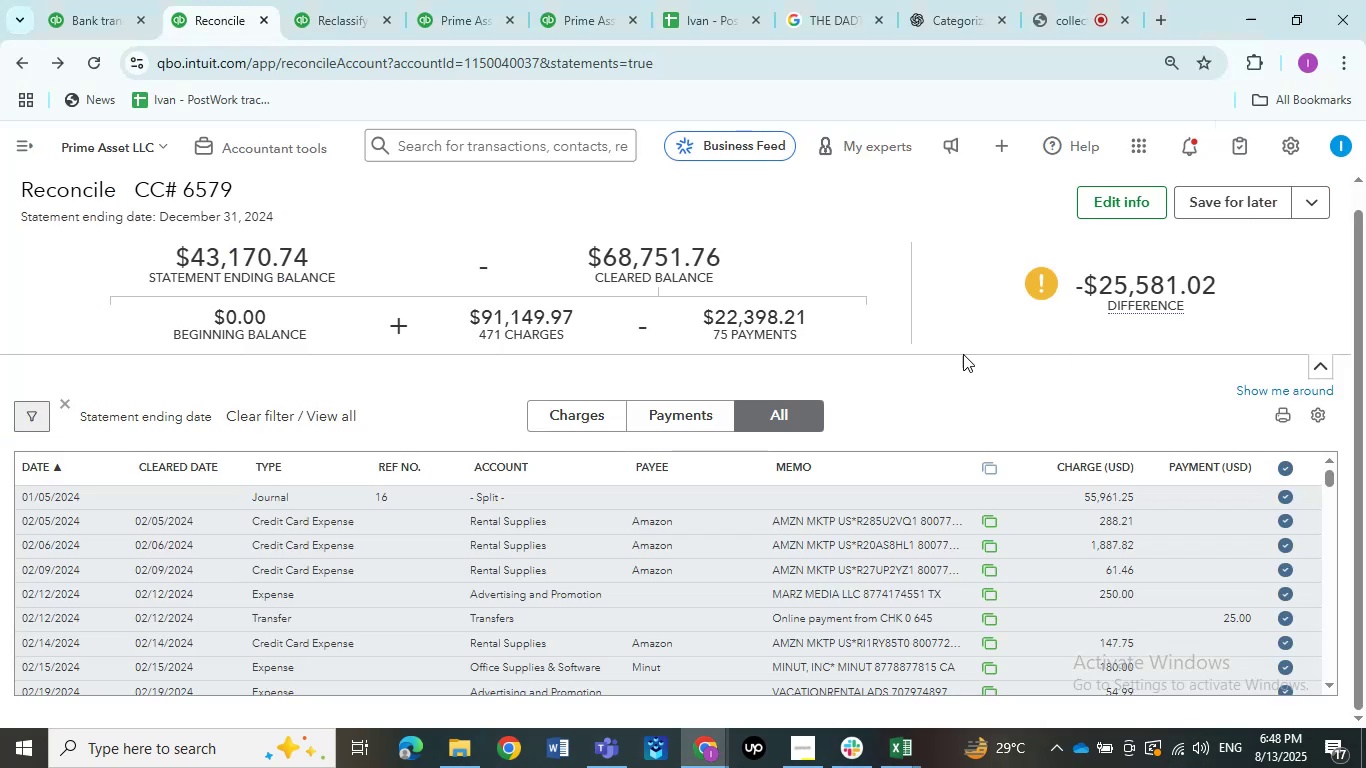 
scroll: coordinate [890, 406], scroll_direction: down, amount: 5.0
 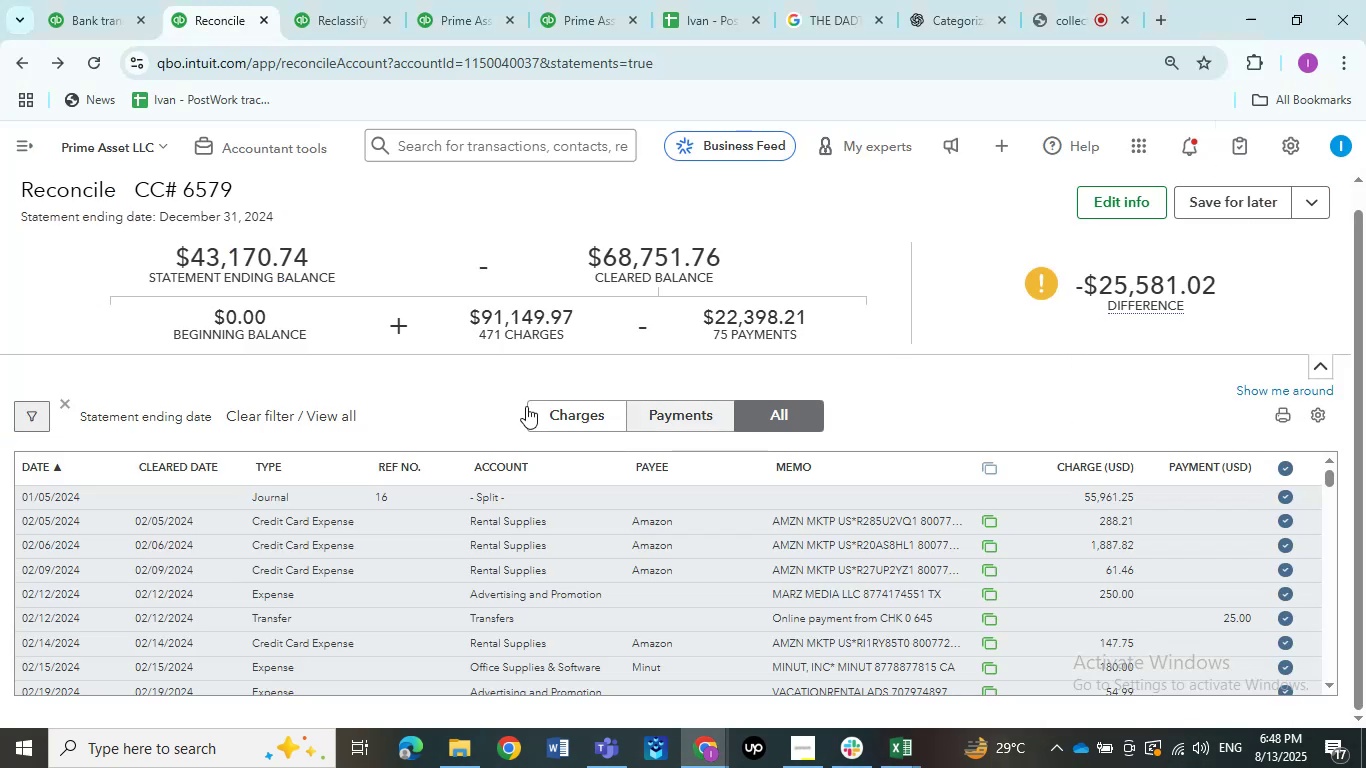 
left_click([32, 421])
 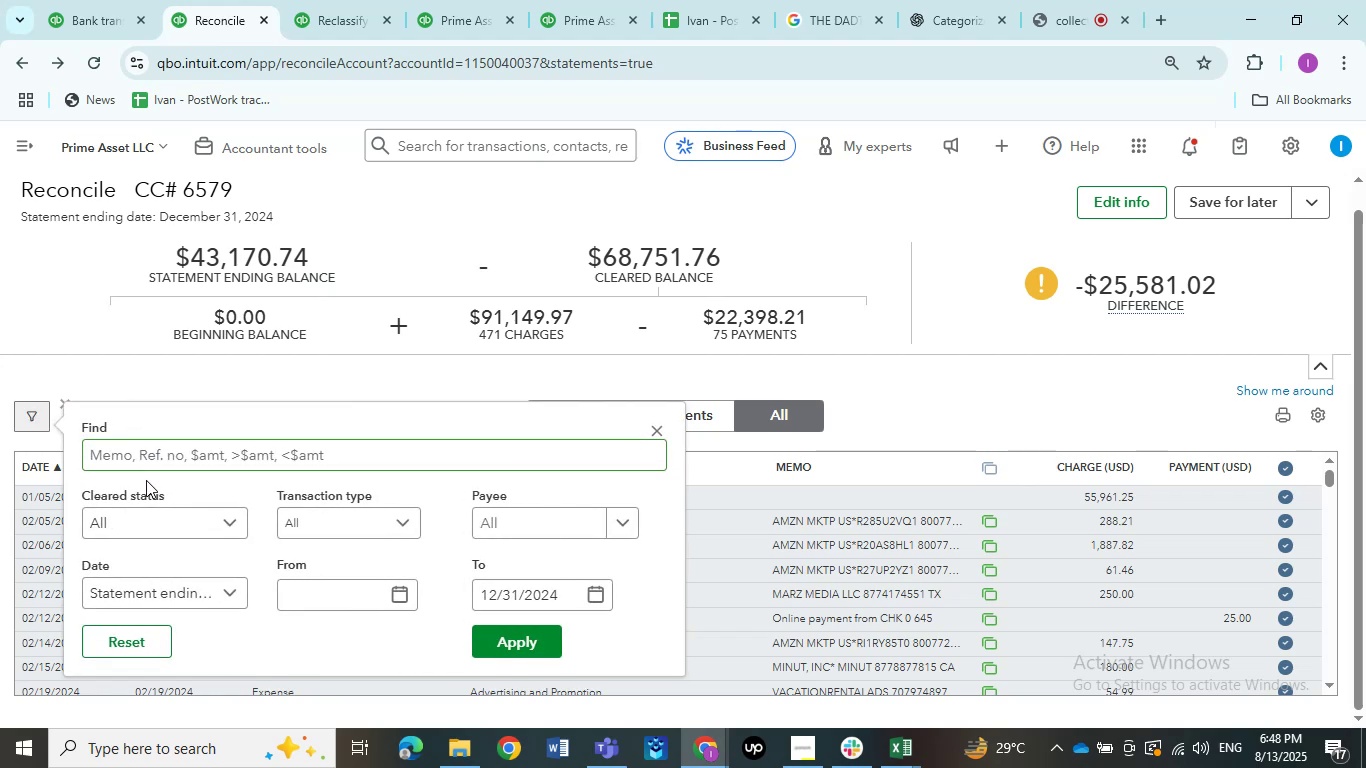 
left_click([146, 465])
 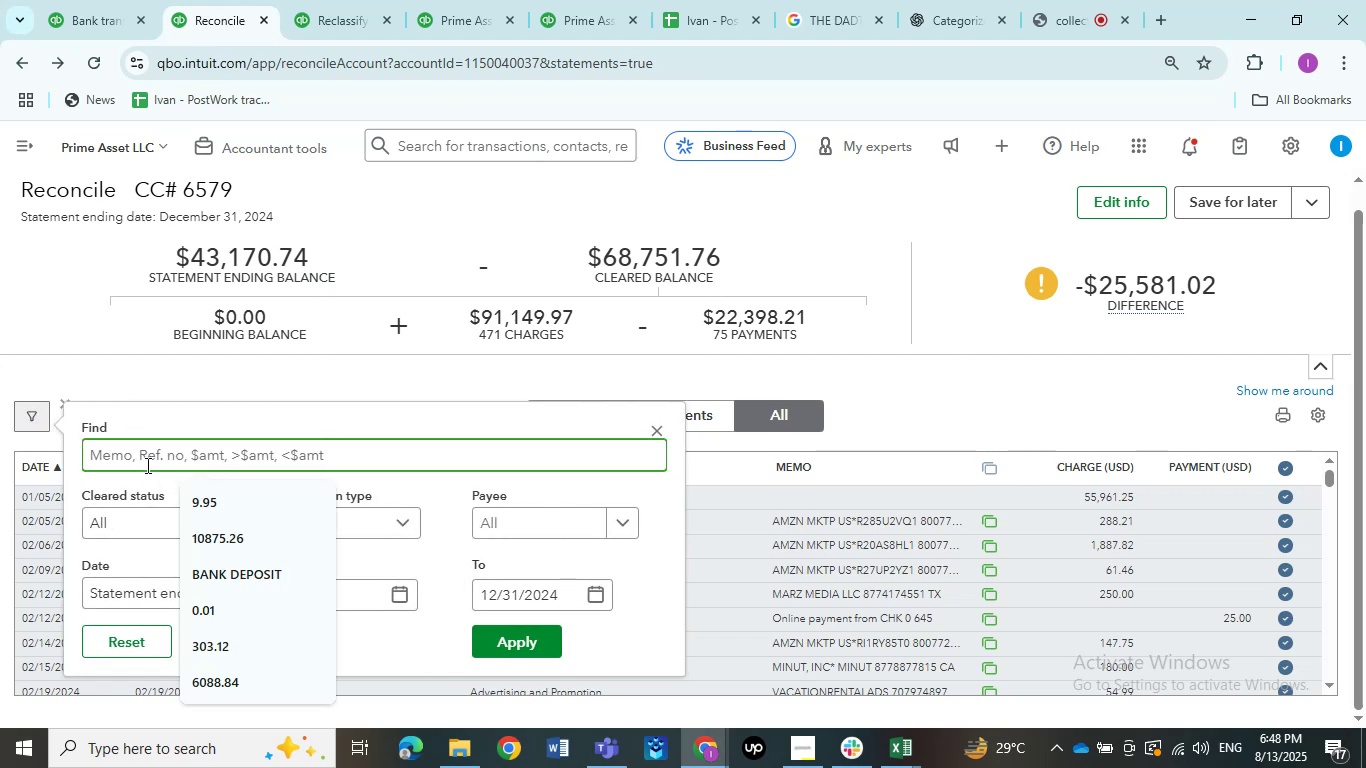 
key(Numpad2)
 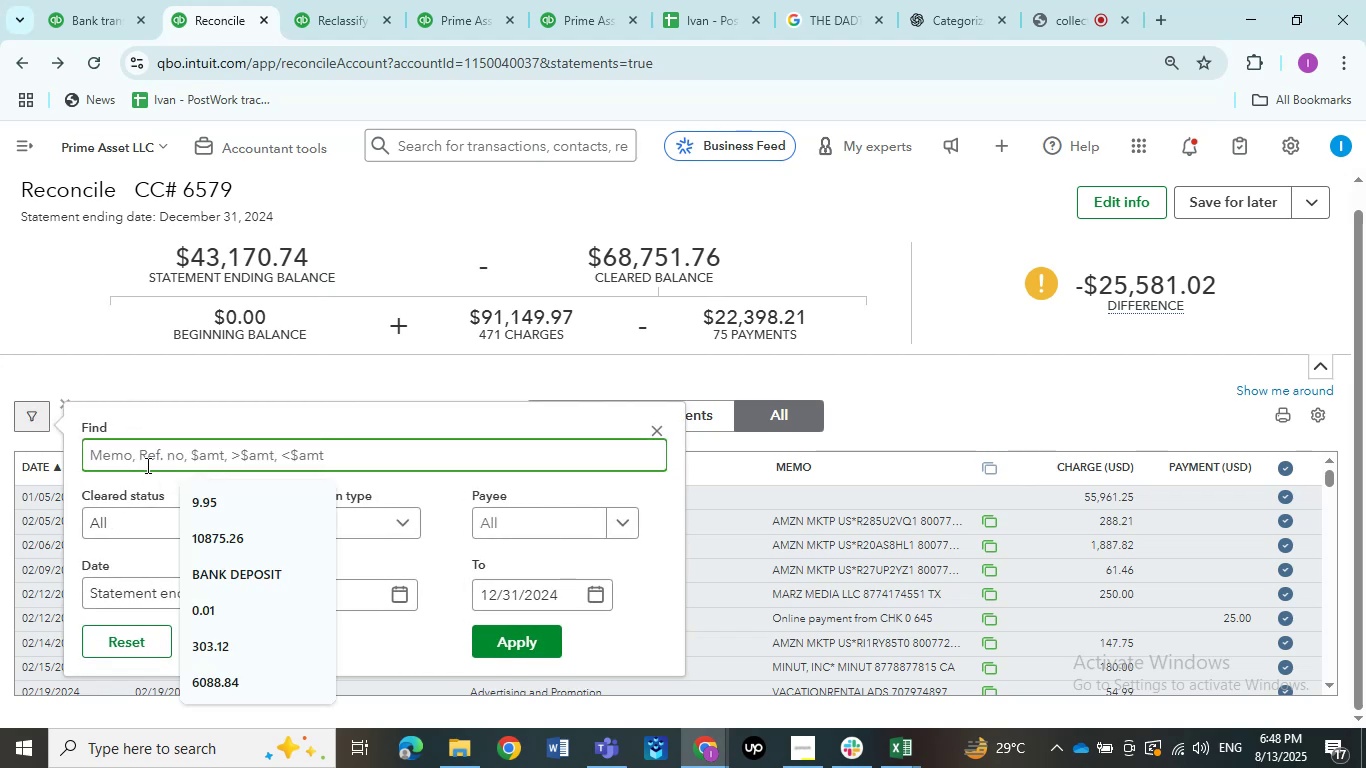 
key(Numpad5)
 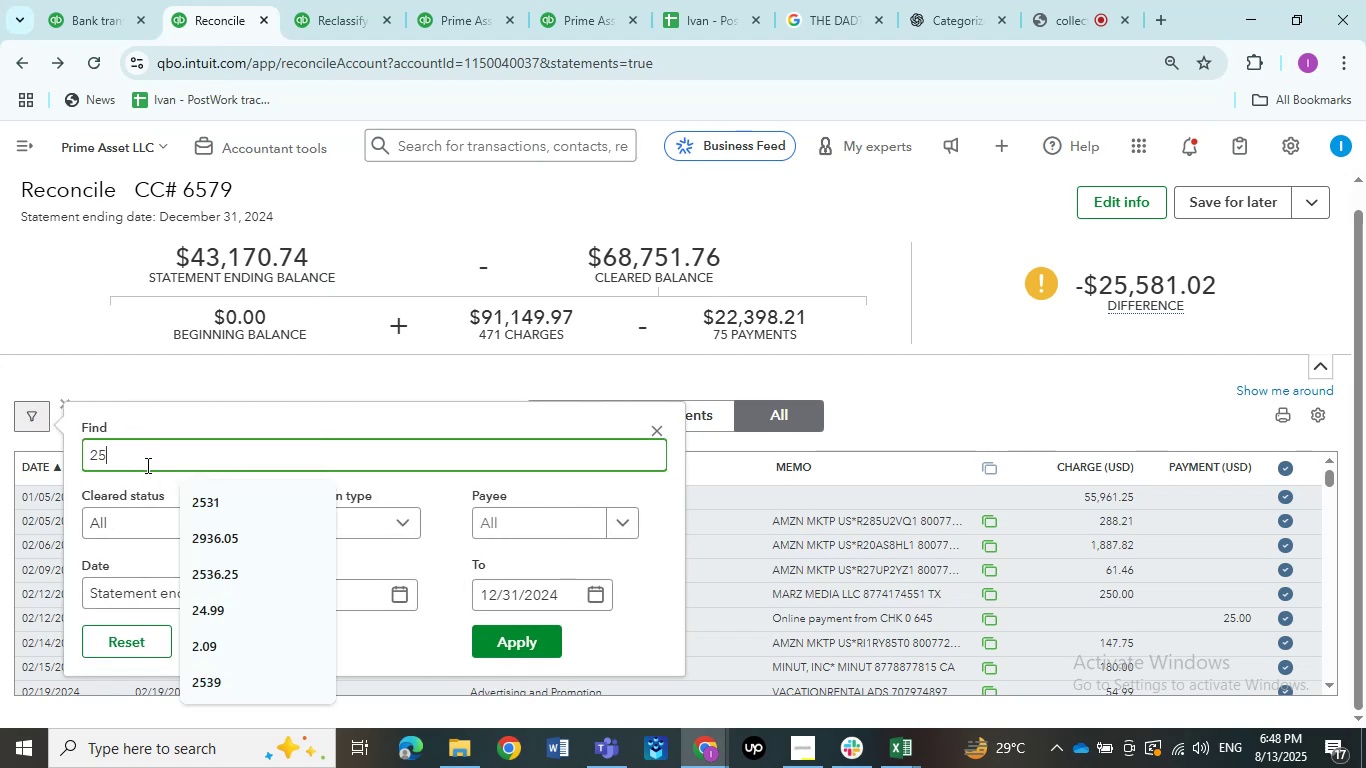 
key(NumpadEnter)
 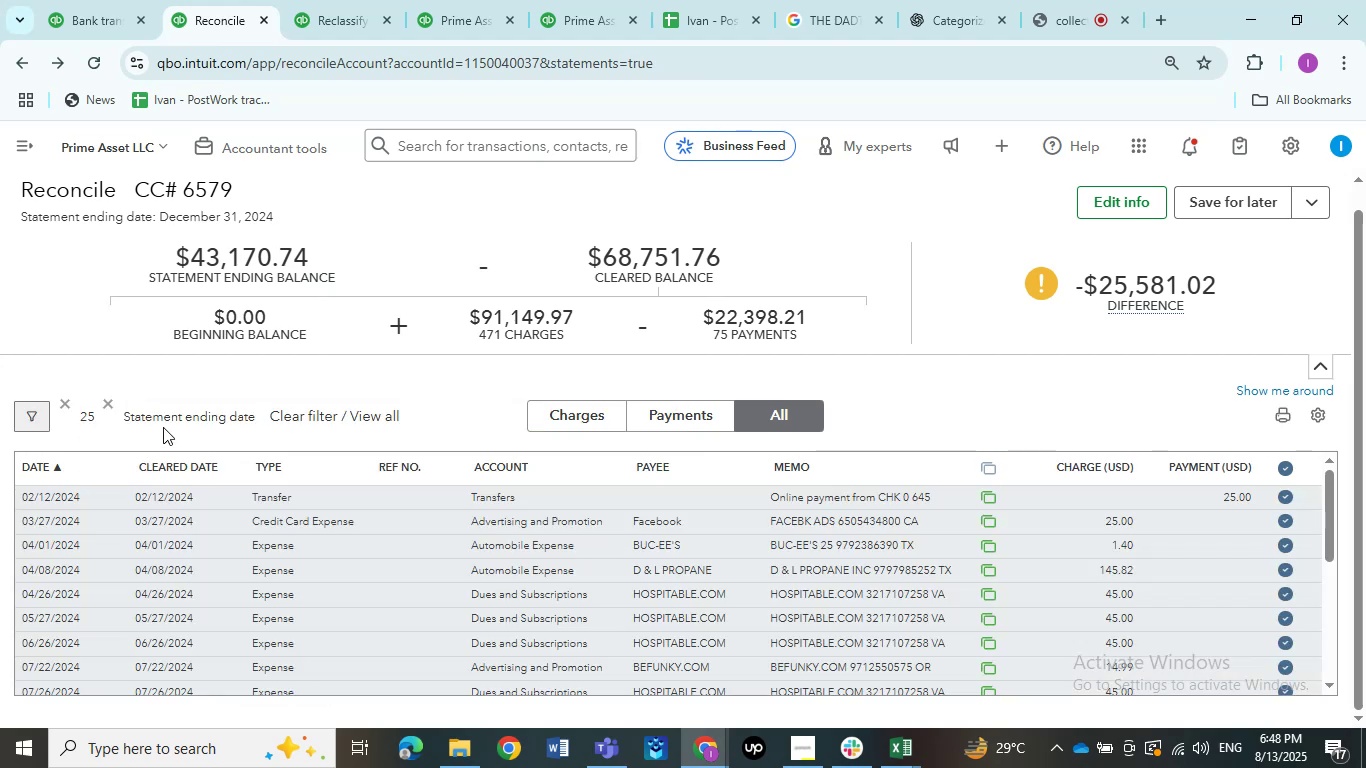 
scroll: coordinate [906, 547], scroll_direction: down, amount: 9.0
 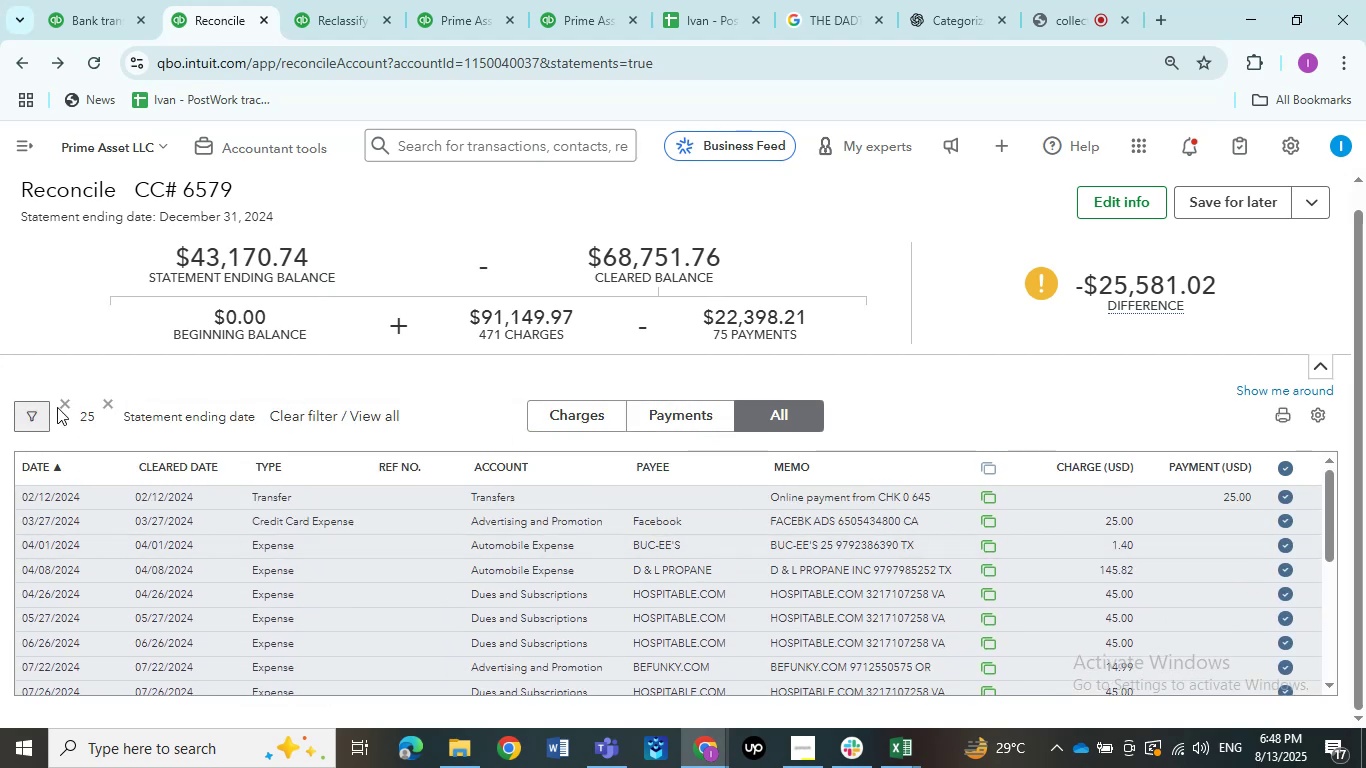 
left_click([62, 404])
 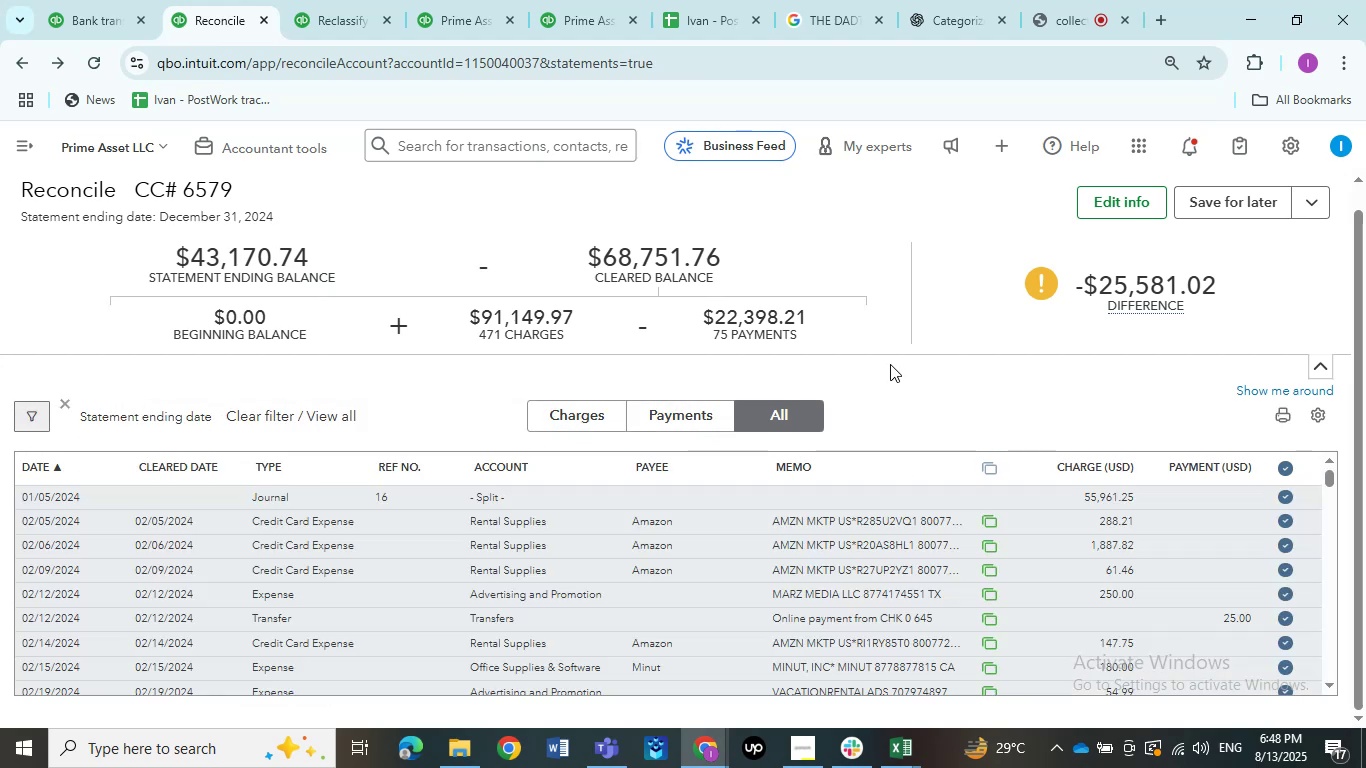 
scroll: coordinate [1215, 315], scroll_direction: down, amount: 7.0
 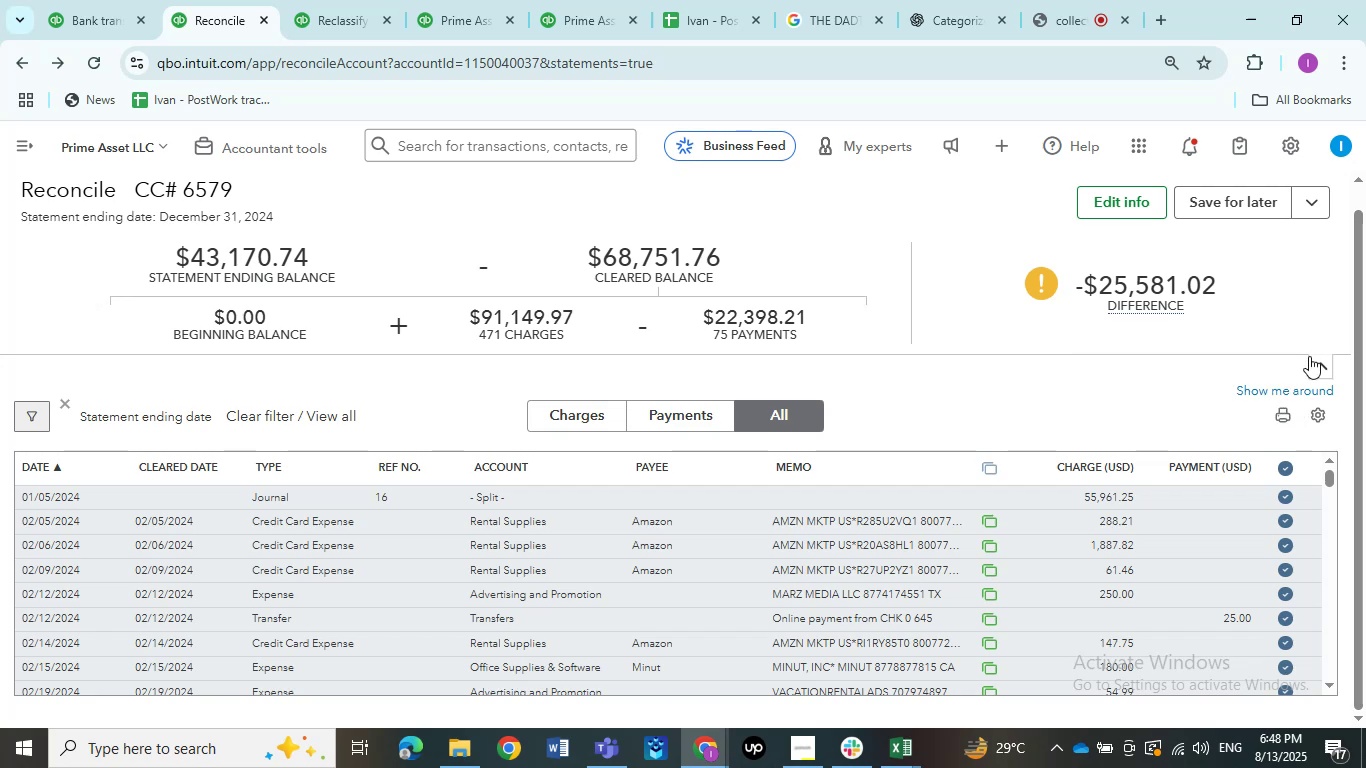 
left_click([1312, 361])
 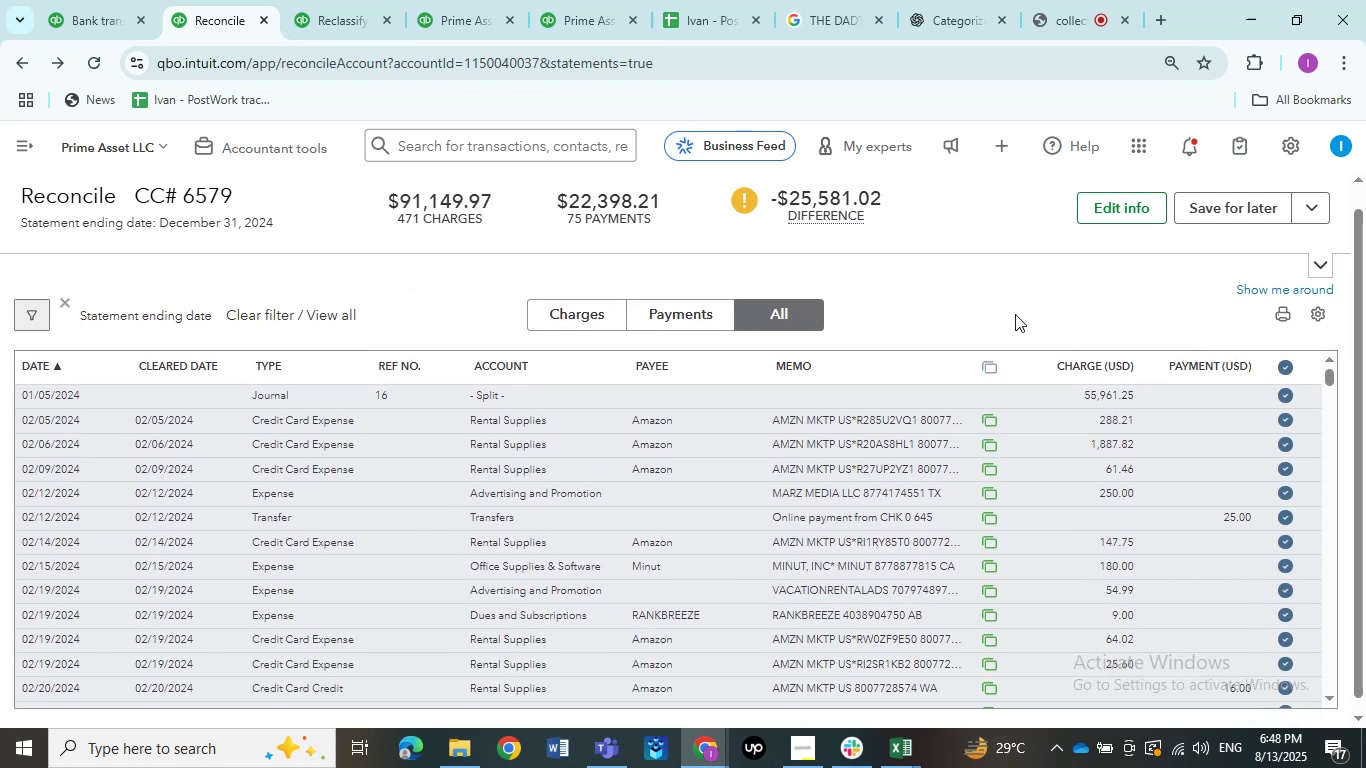 
scroll: coordinate [897, 488], scroll_direction: down, amount: 117.0
 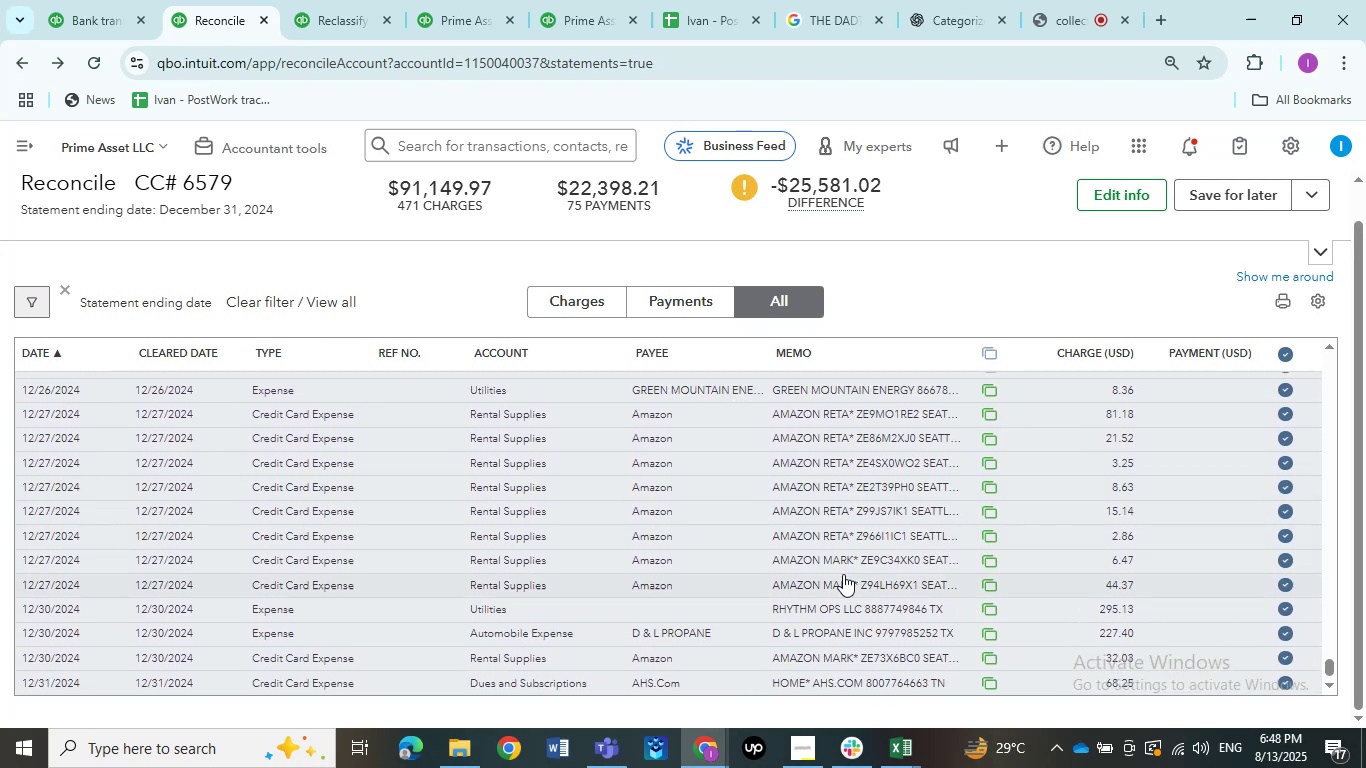 
scroll: coordinate [843, 574], scroll_direction: up, amount: 85.0
 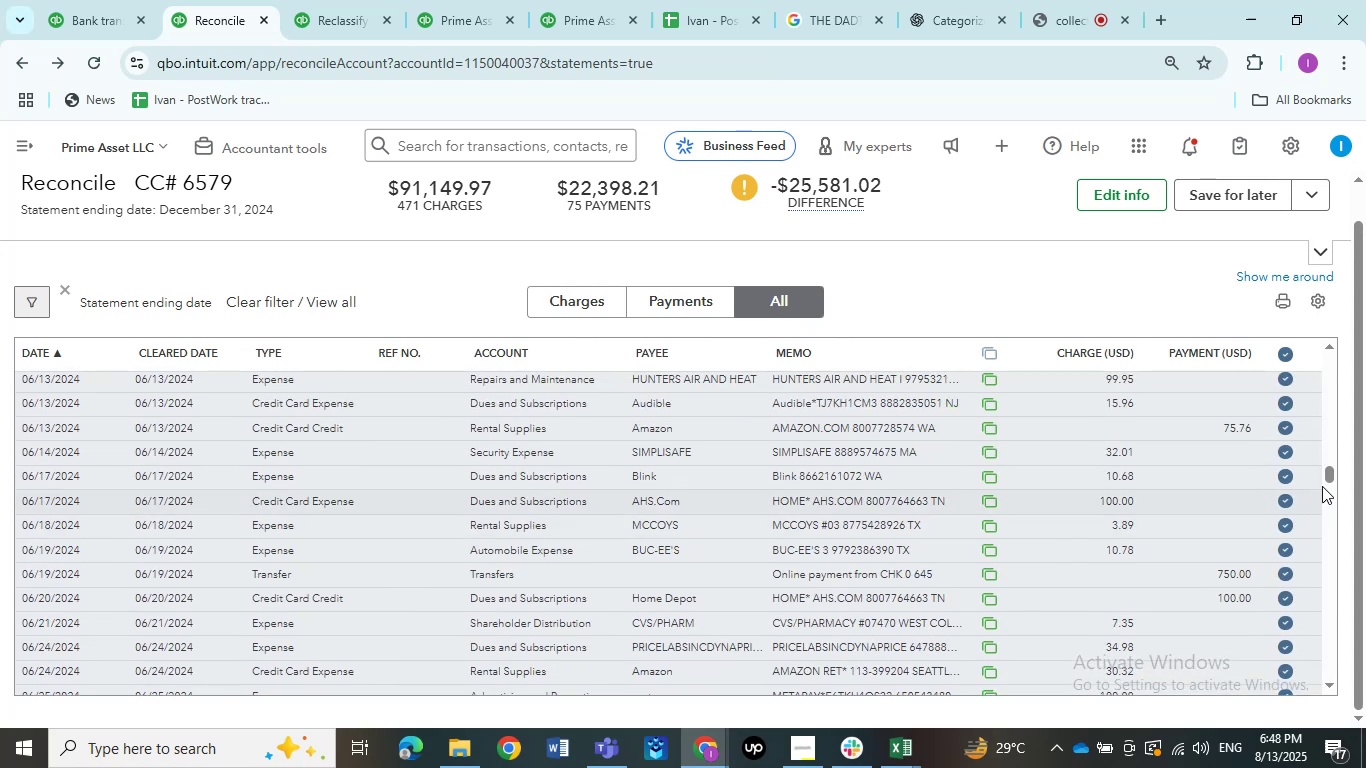 
left_click_drag(start_coordinate=[1328, 475], to_coordinate=[1319, 352])
 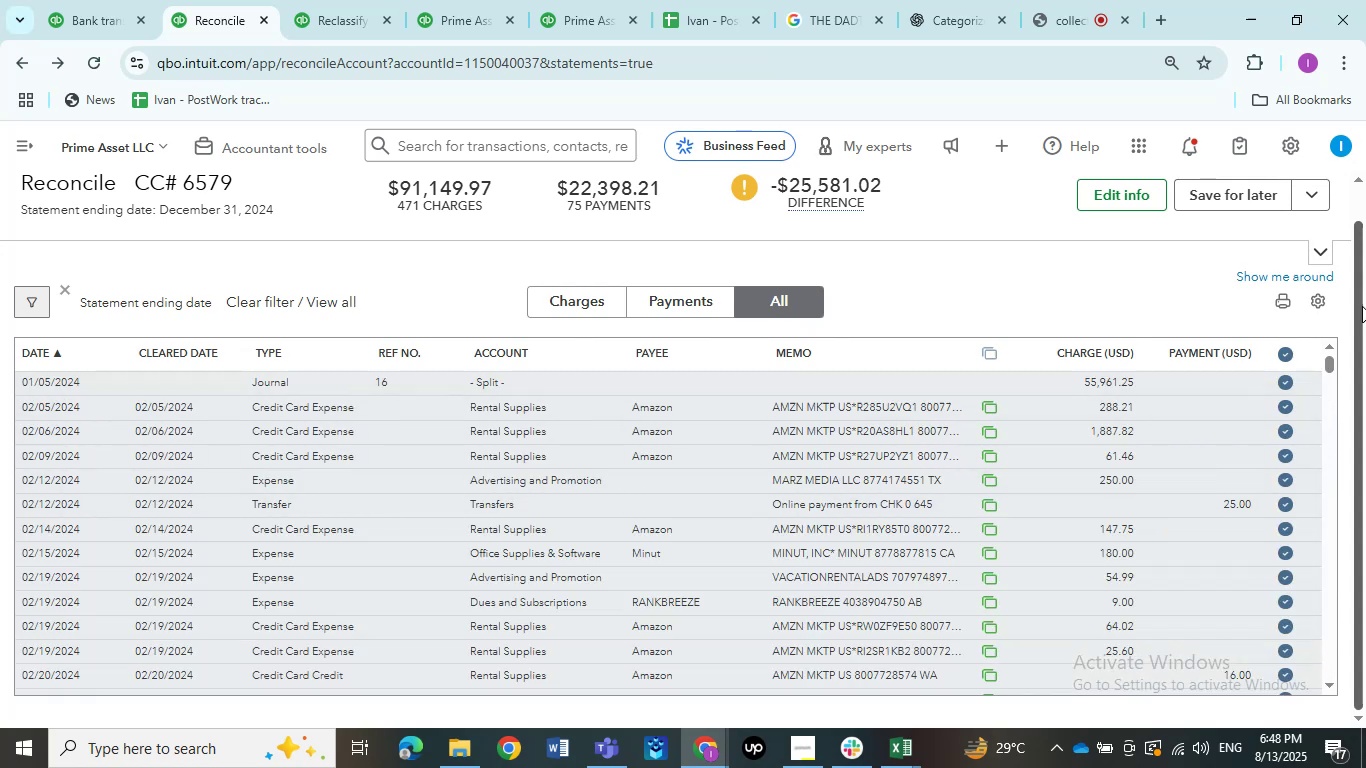 
left_click([1318, 252])
 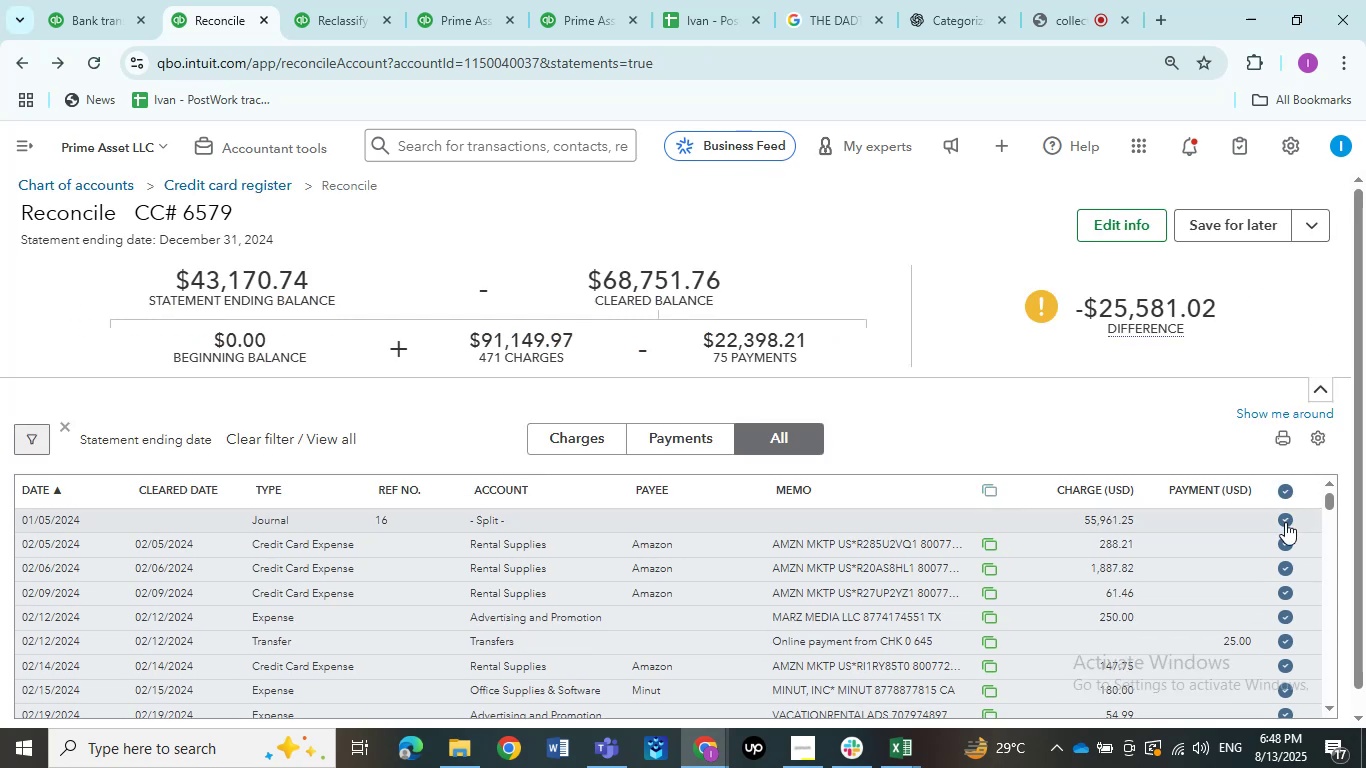 
wait(6.23)
 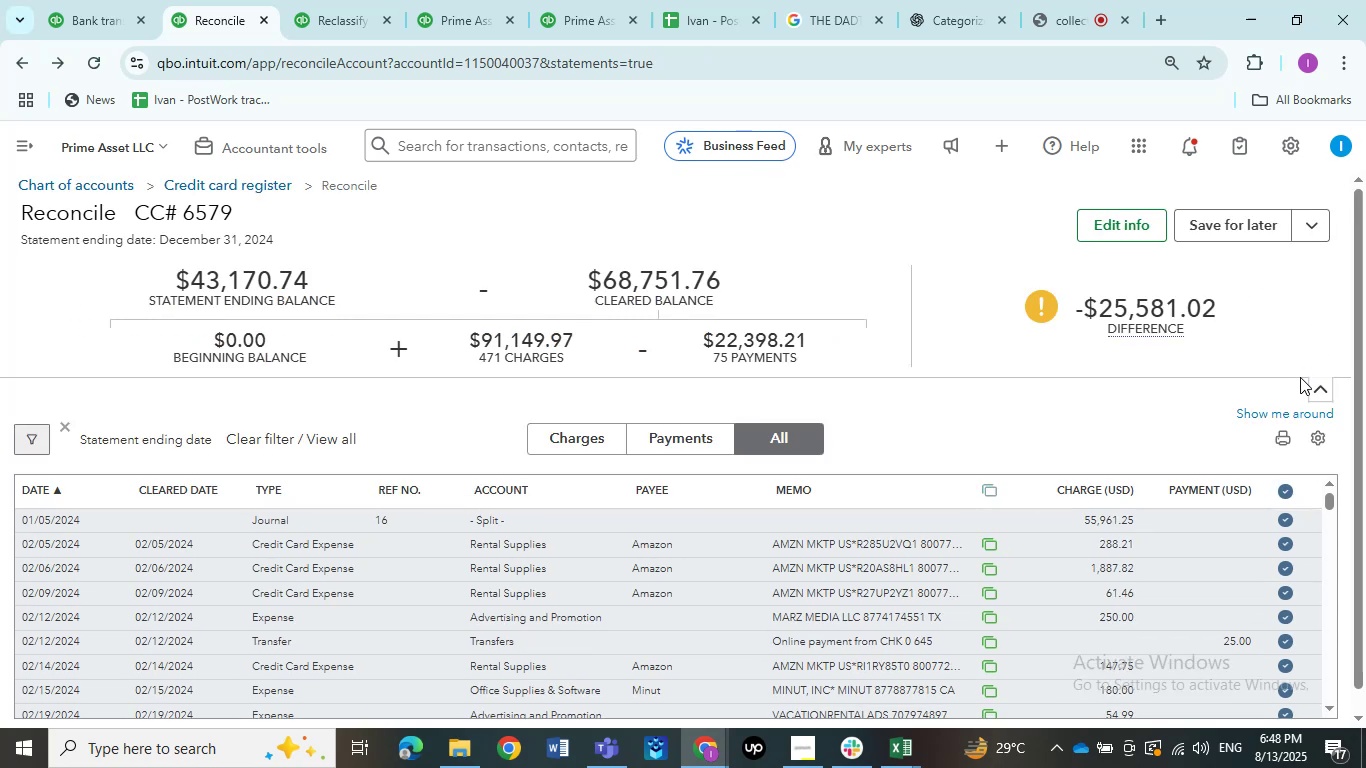 
left_click([1106, 232])
 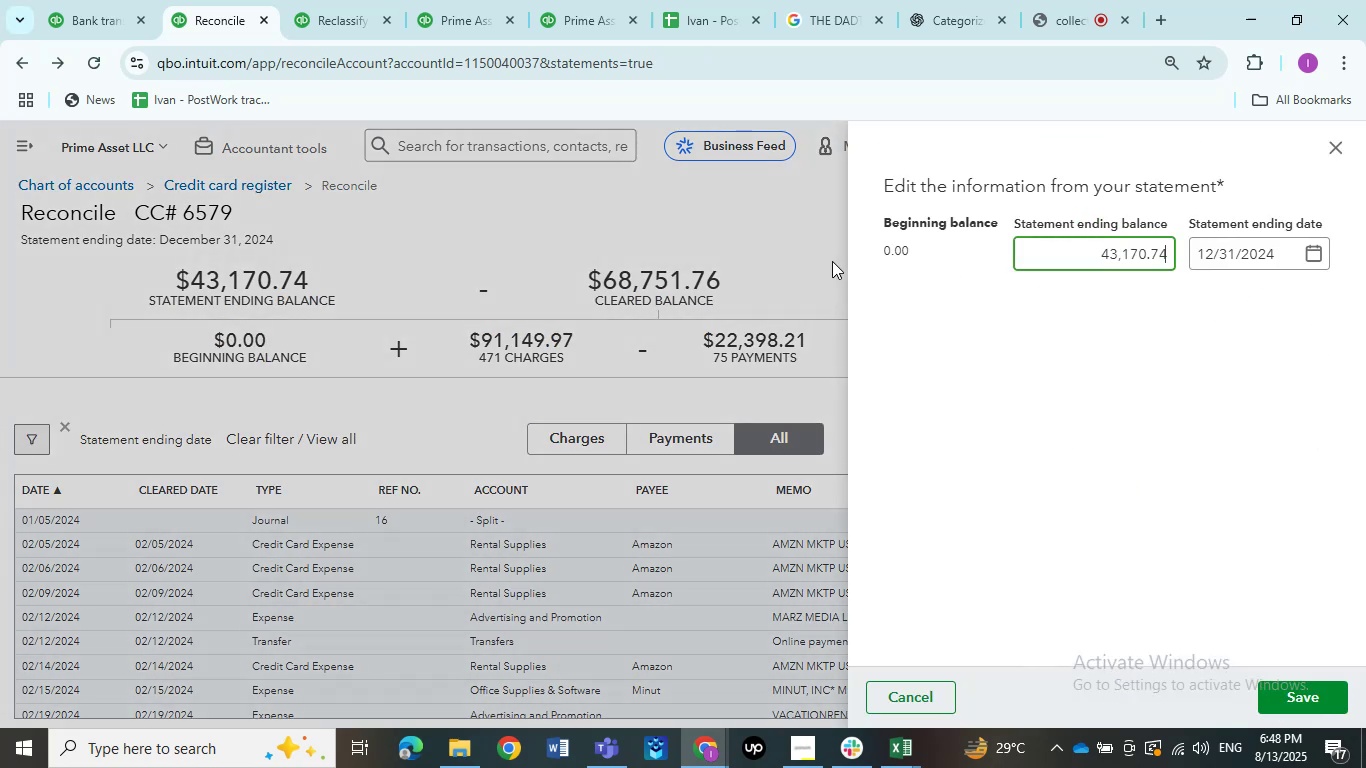 
left_click([832, 261])
 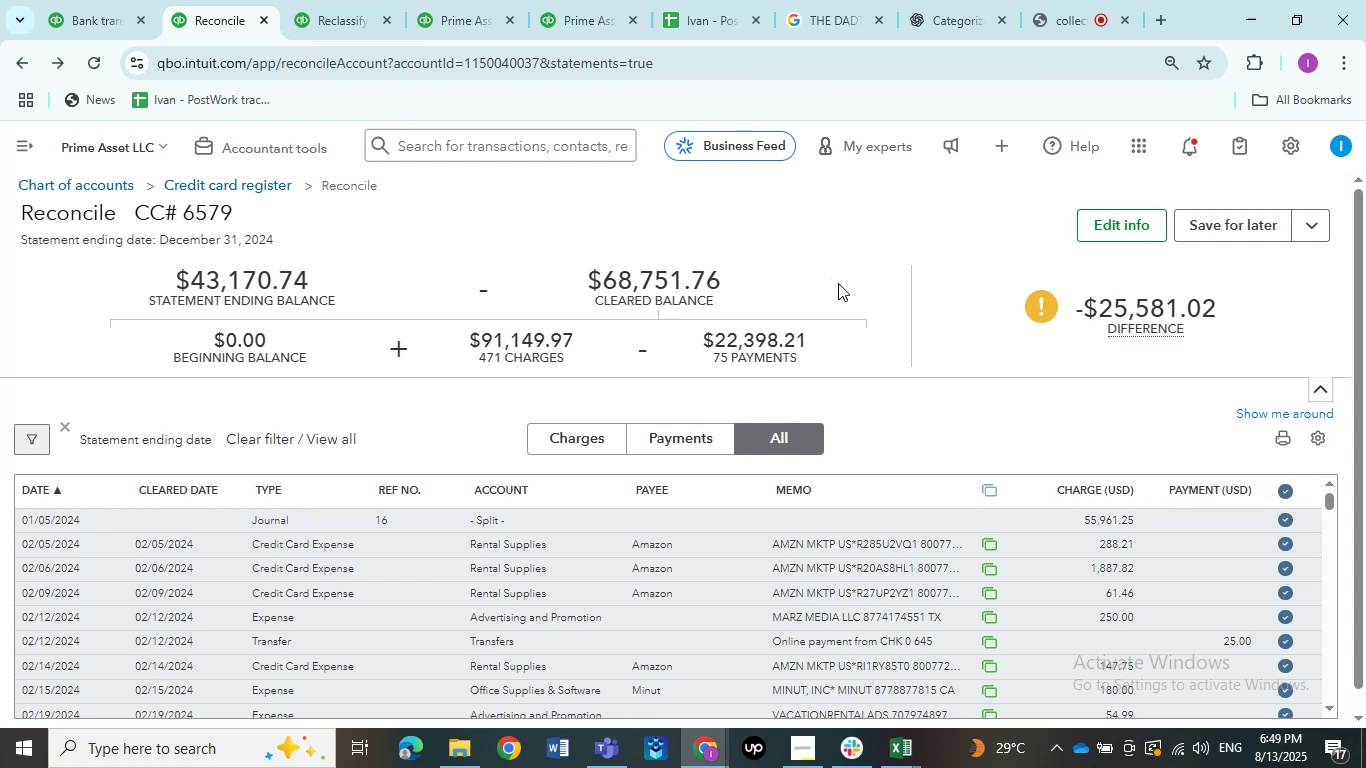 
scroll: coordinate [837, 289], scroll_direction: down, amount: 2.0
 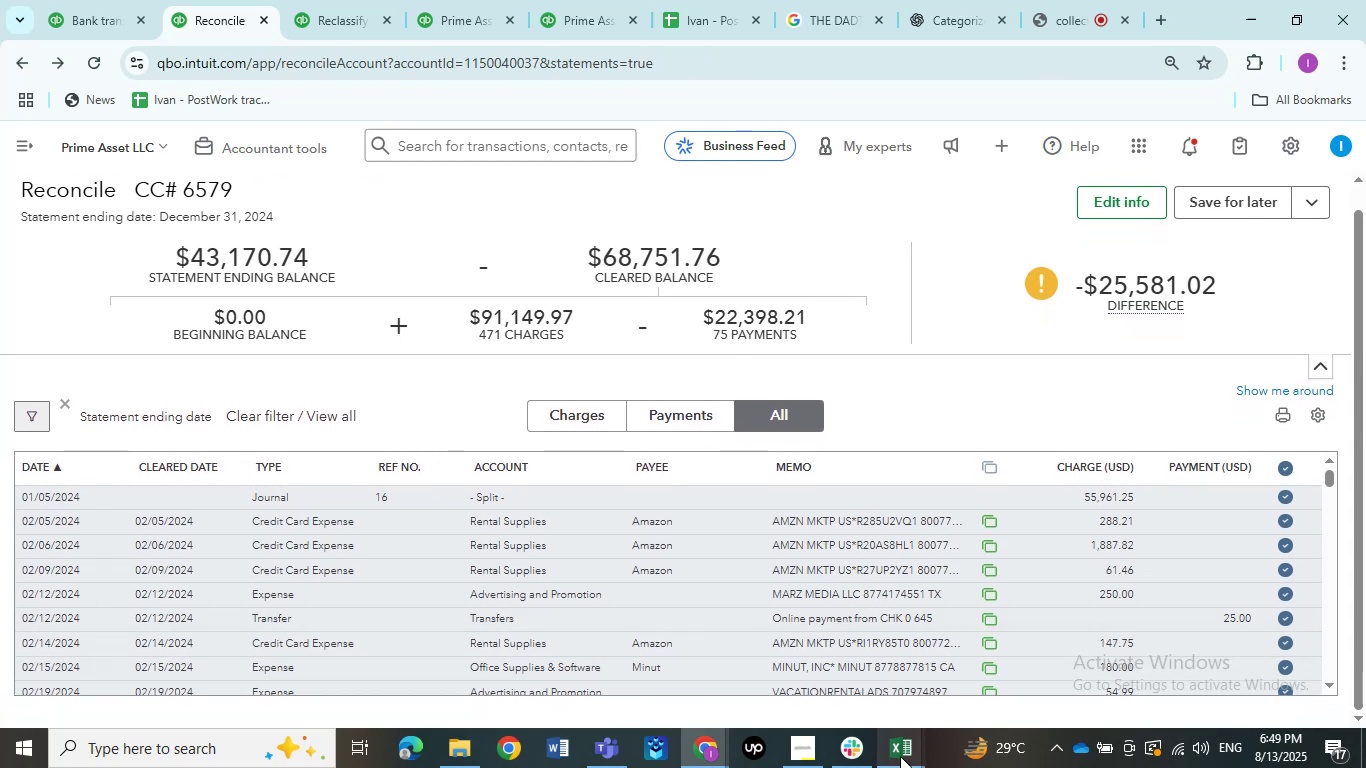 
left_click([884, 746])
 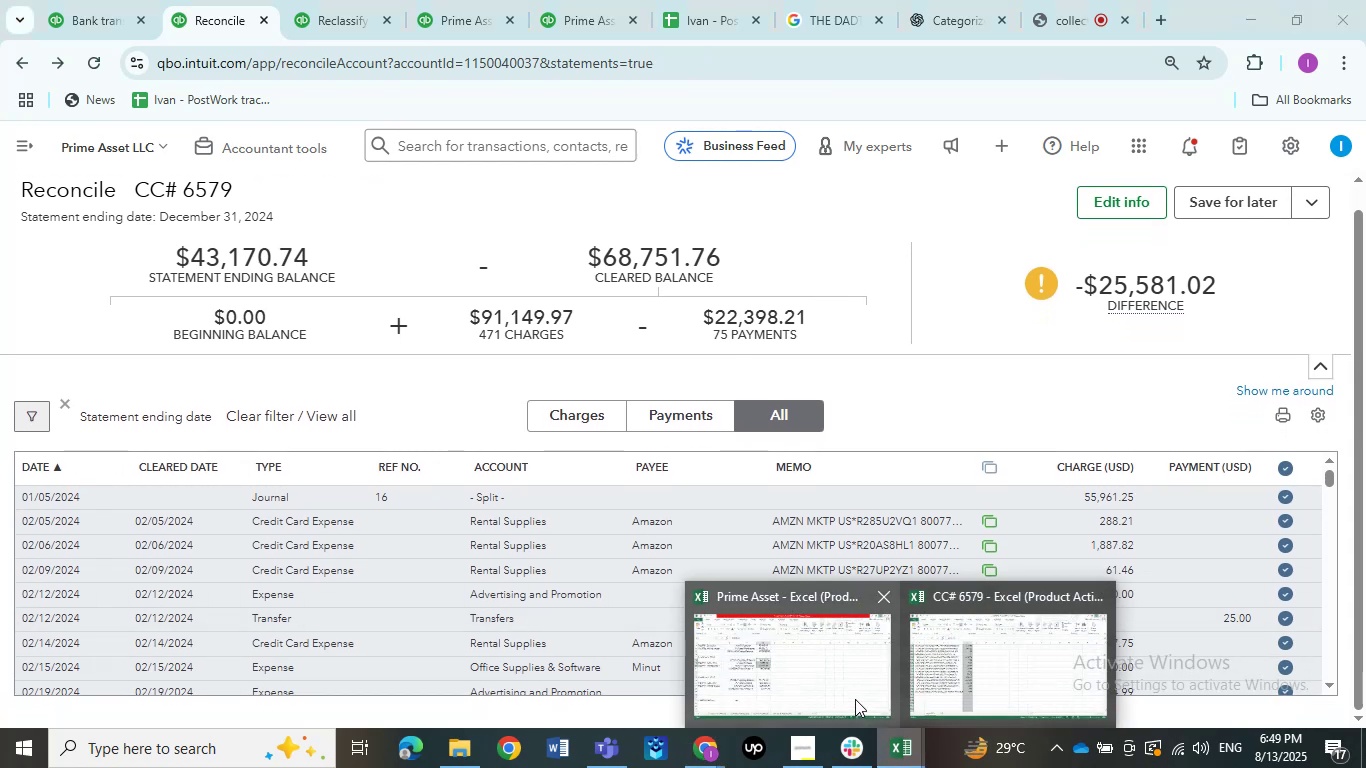 
left_click([855, 699])
 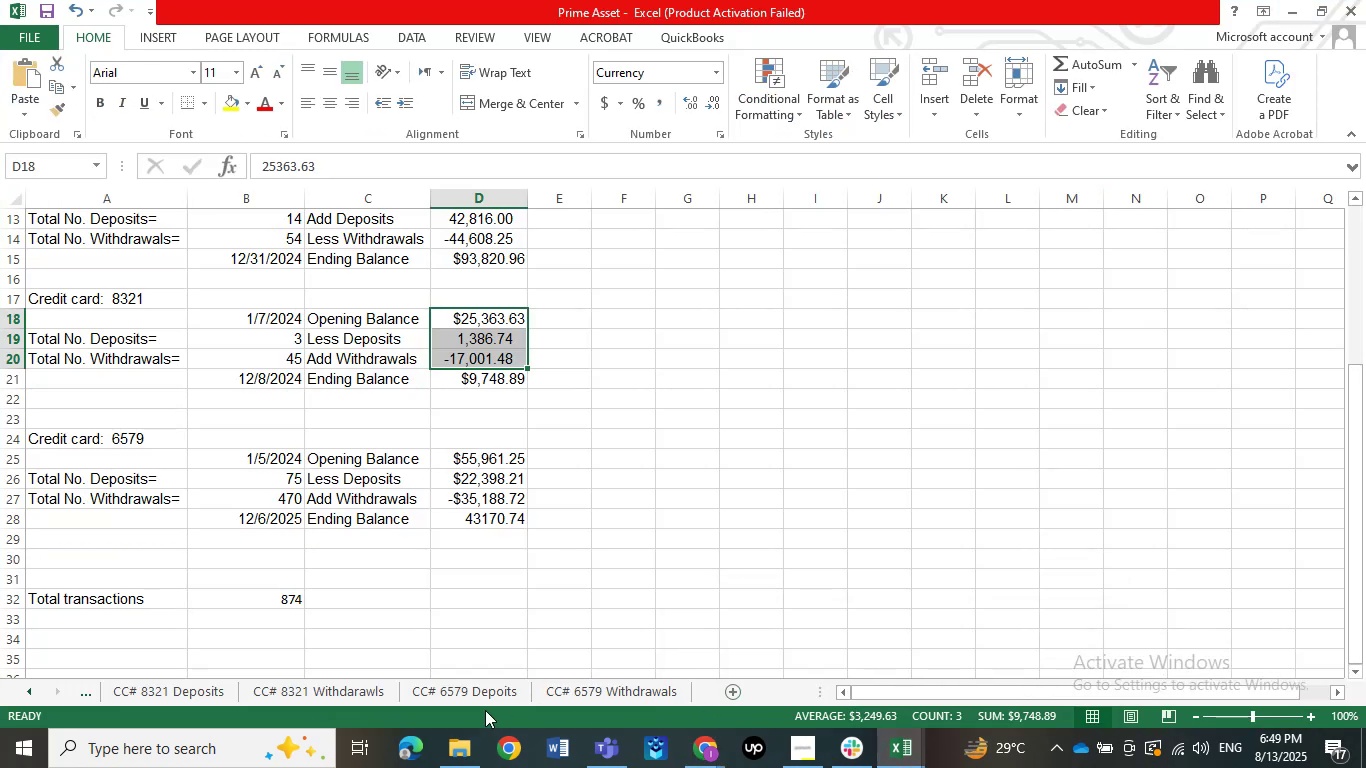 
left_click([483, 697])
 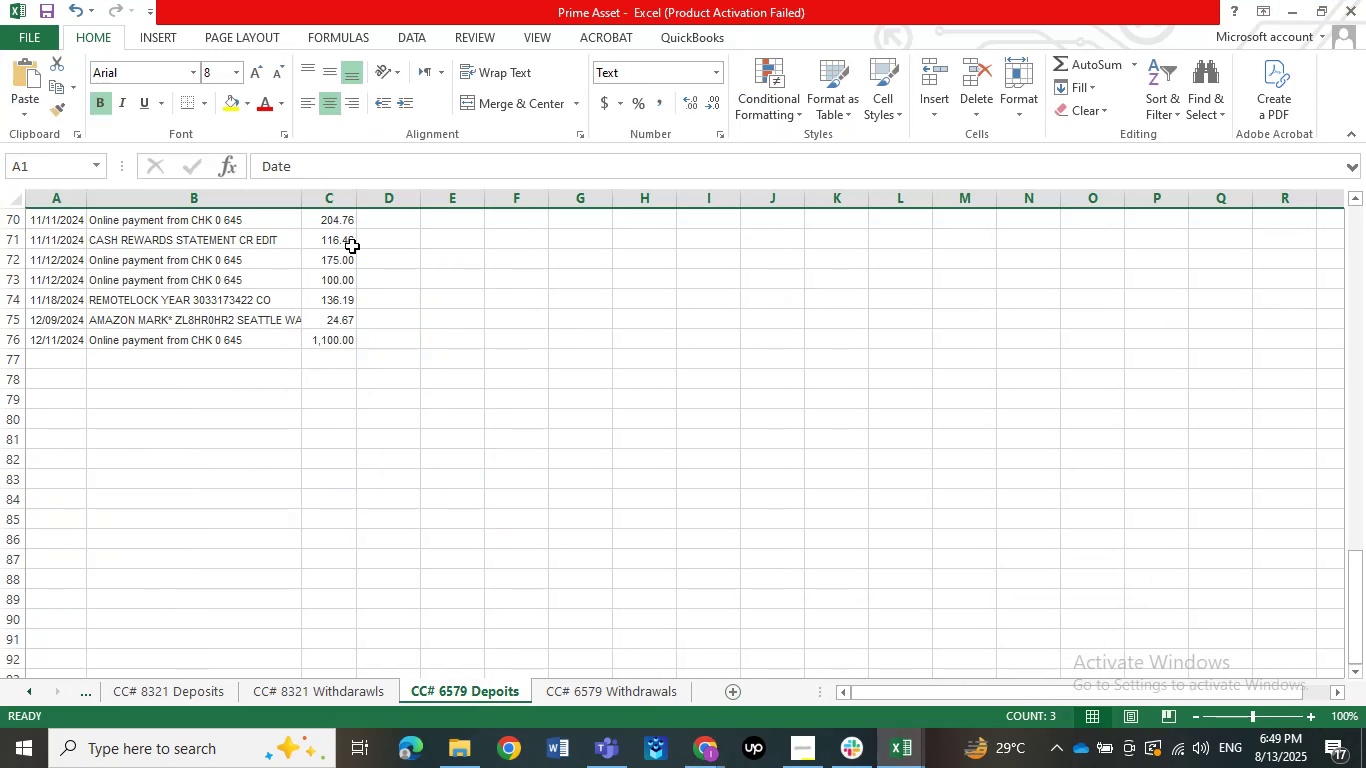 
left_click([335, 203])
 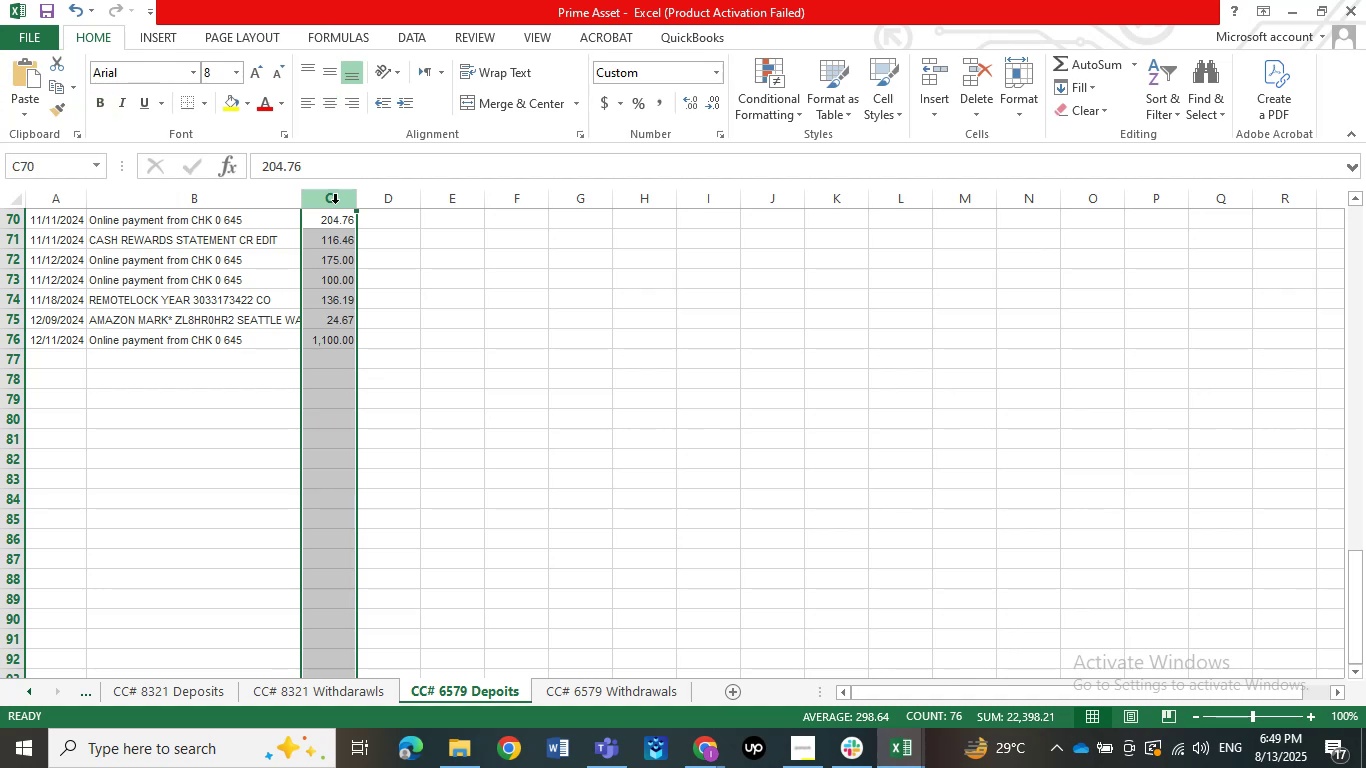 
right_click([335, 203])
 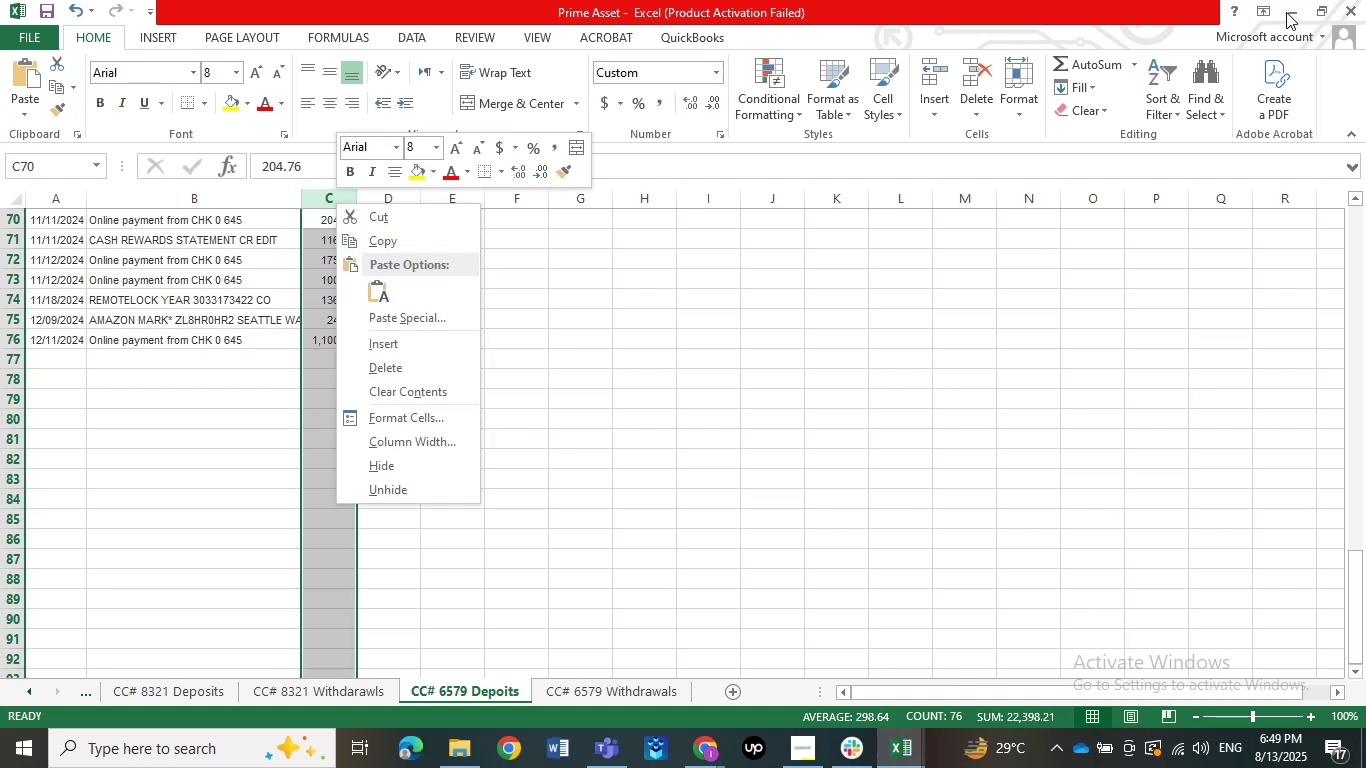 
left_click([1291, 9])
 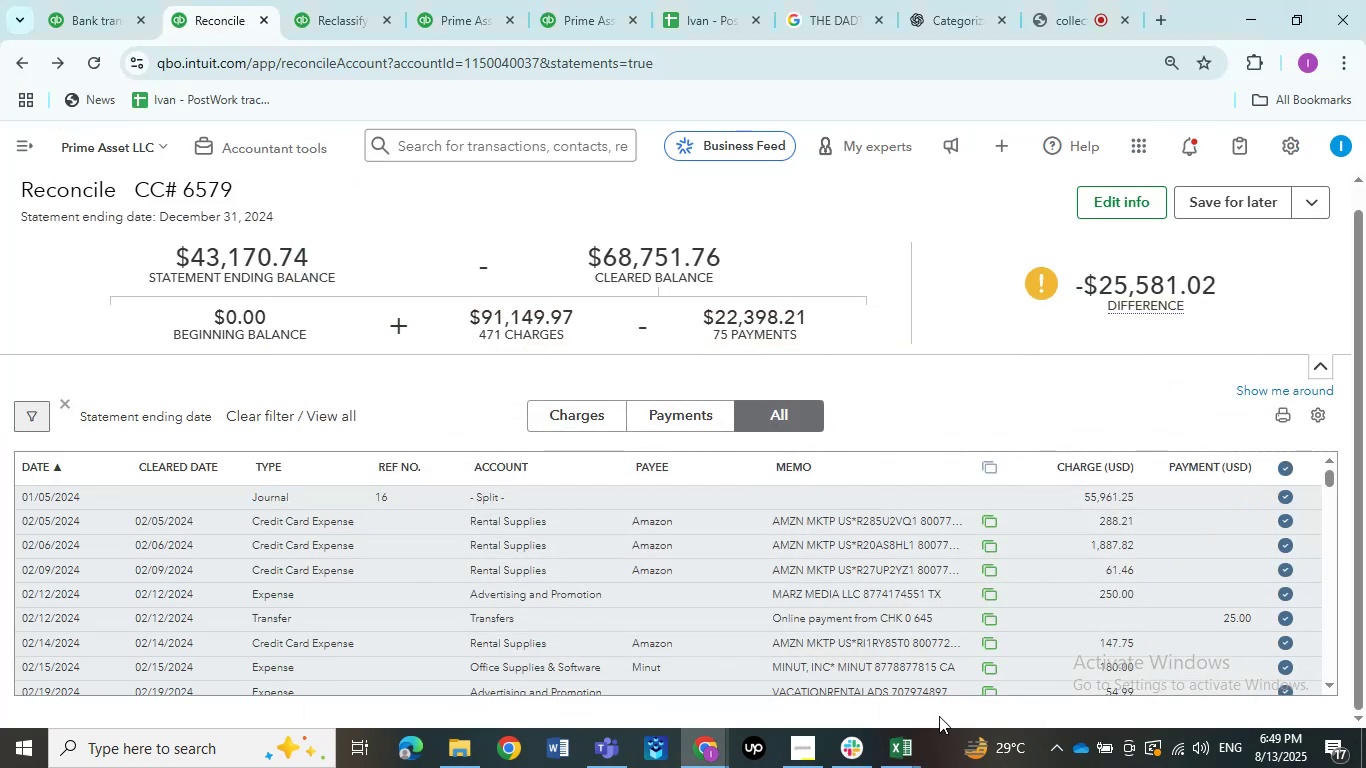 
left_click([887, 755])
 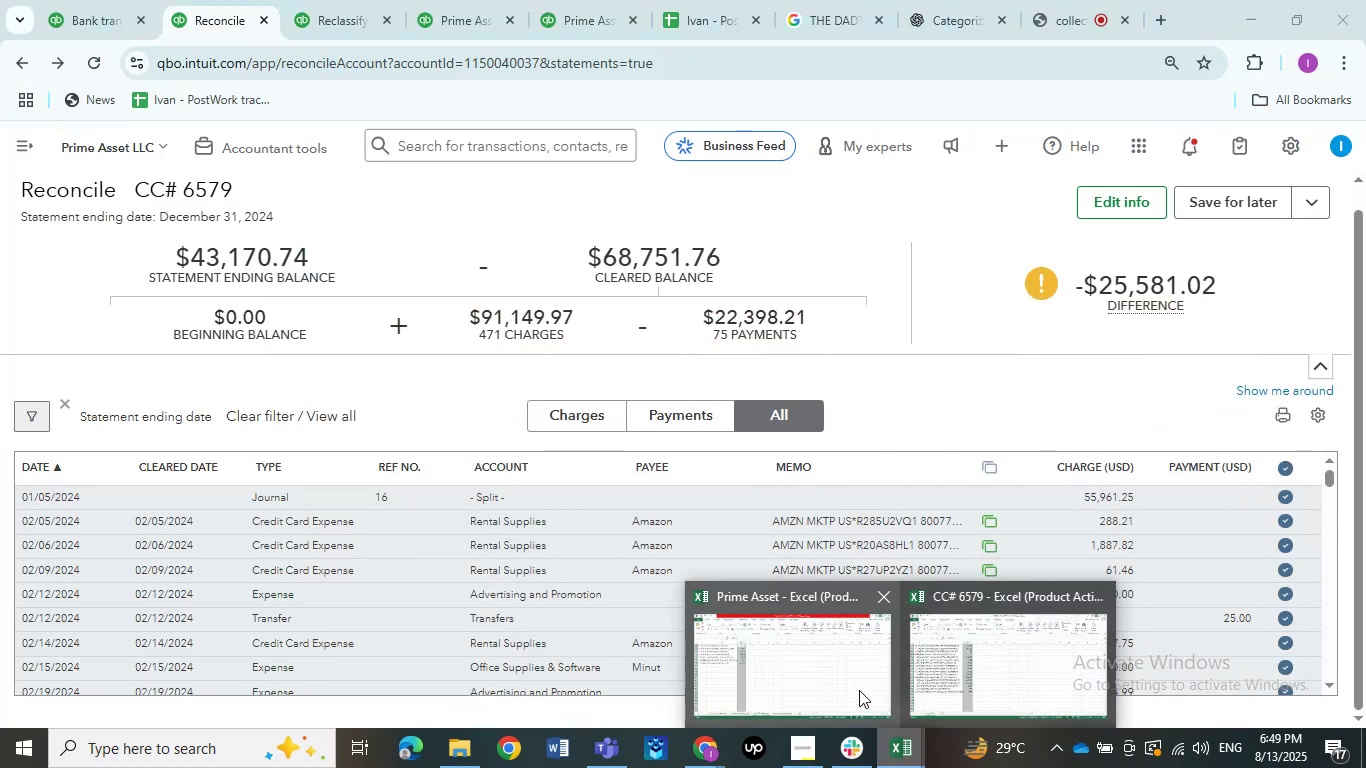 
left_click([825, 678])
 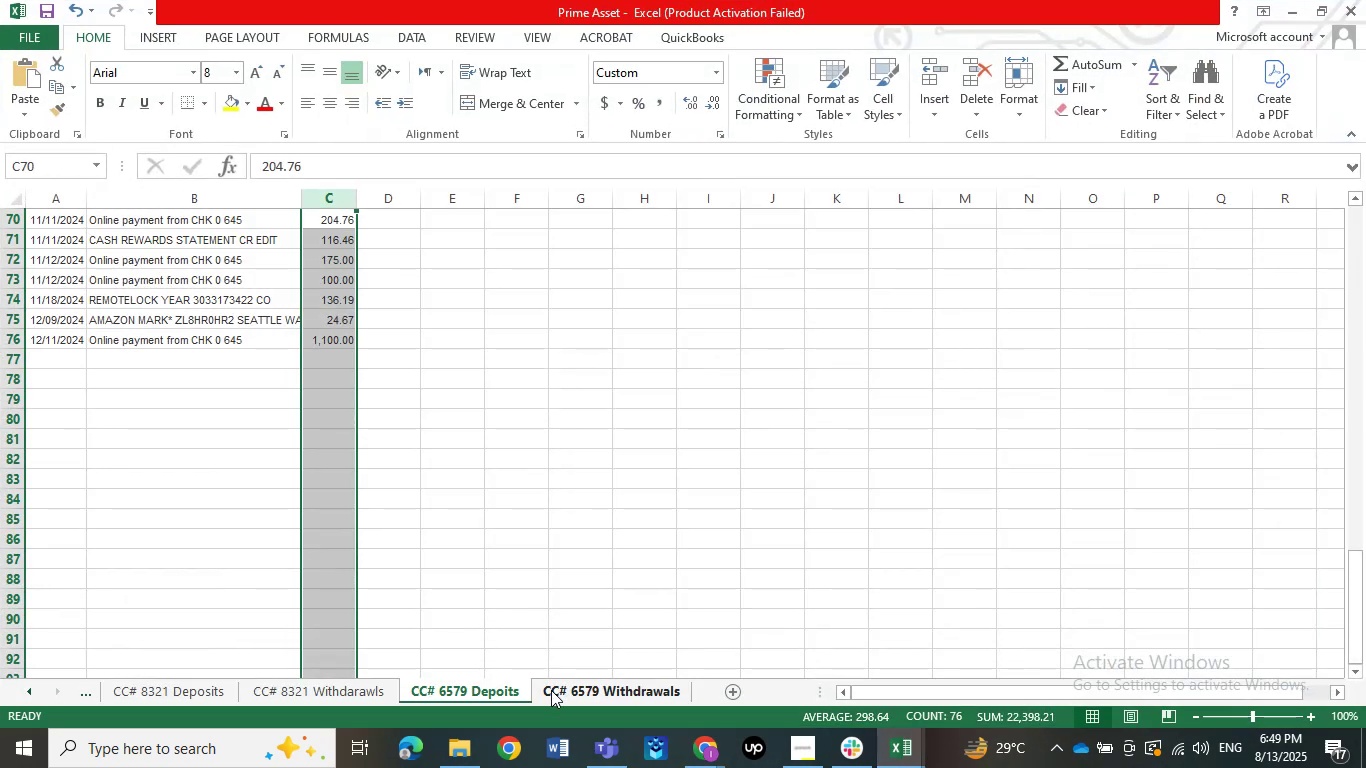 
left_click([596, 689])
 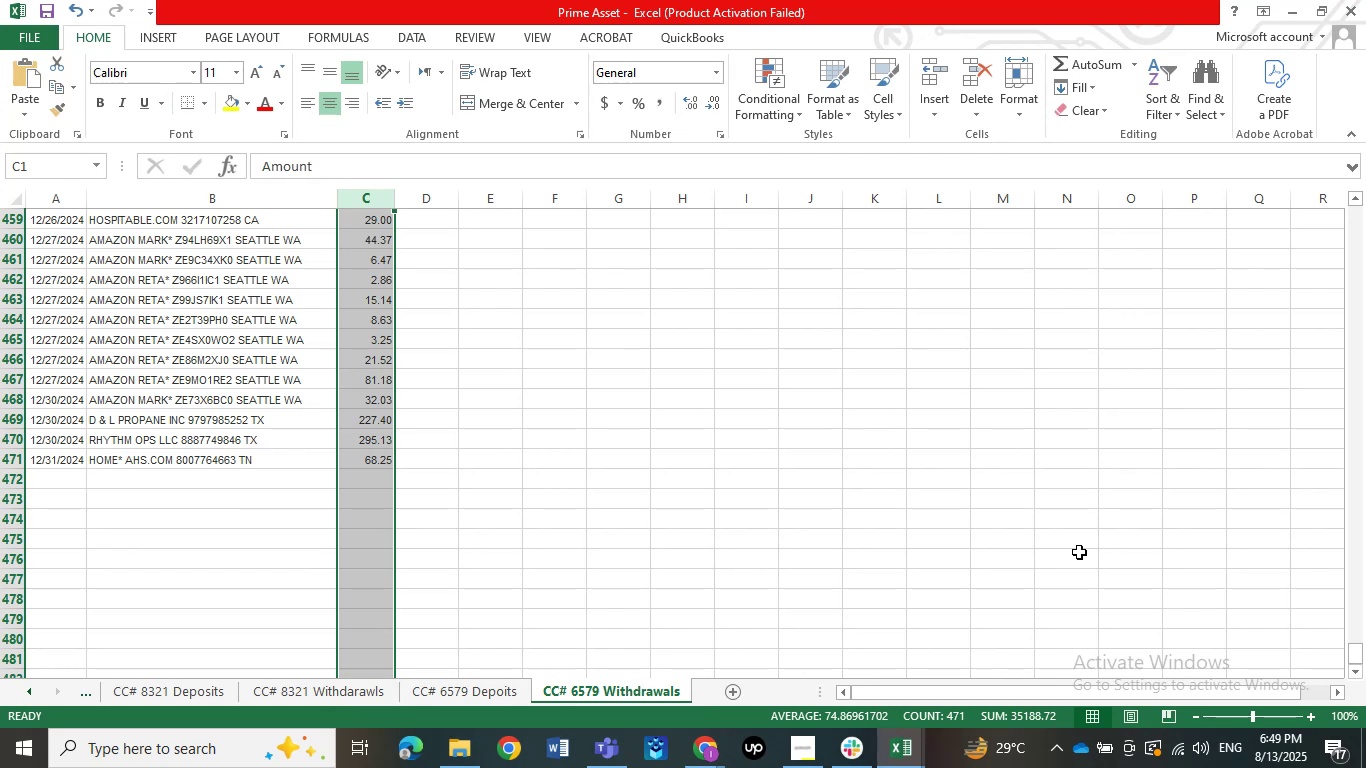 
left_click([1289, 10])
 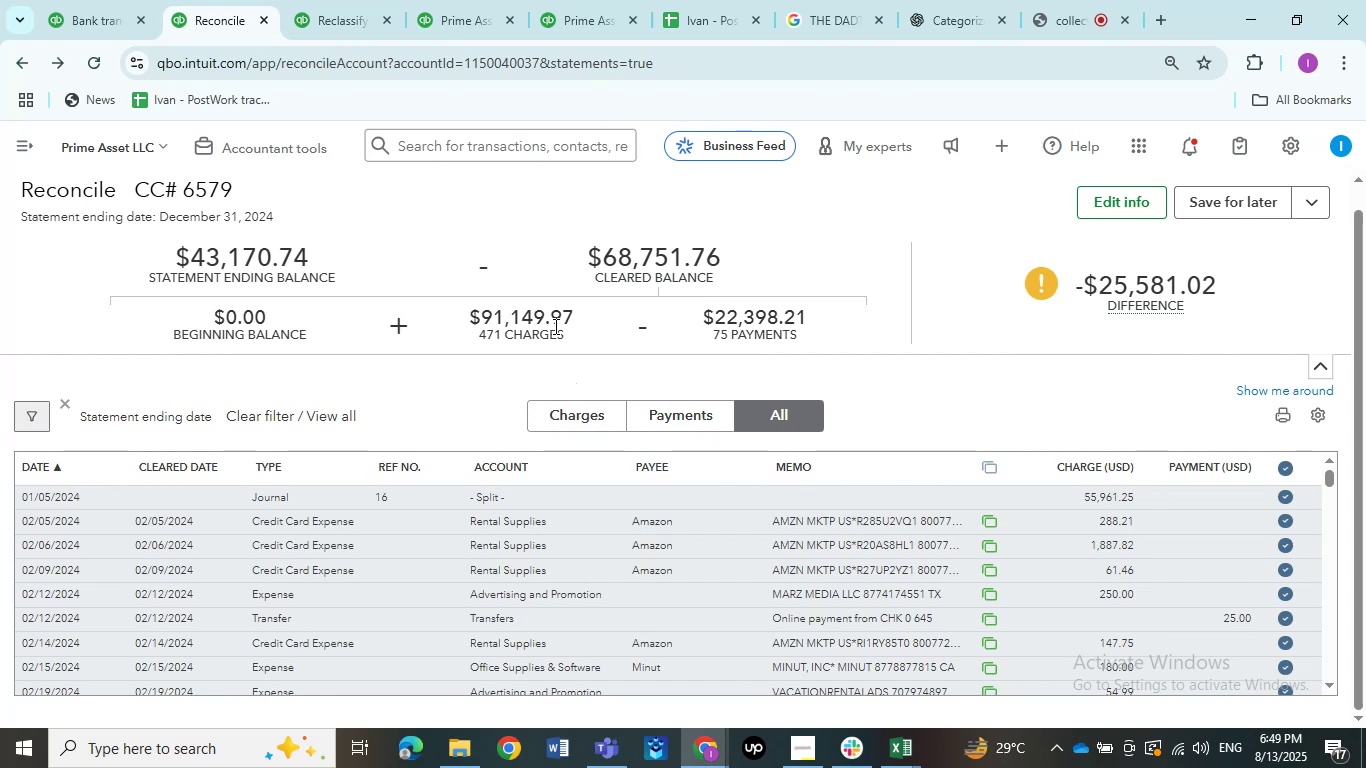 
wait(24.81)
 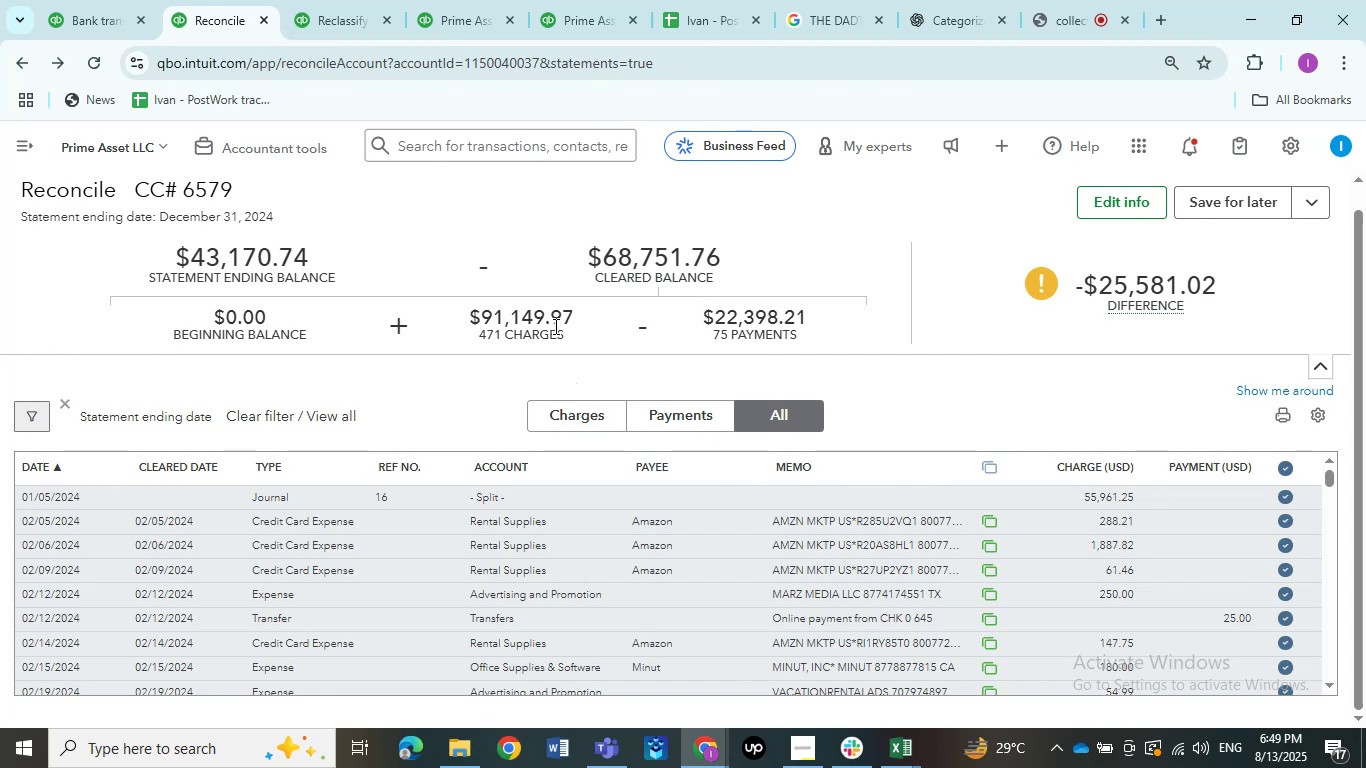 
left_click([1291, 499])
 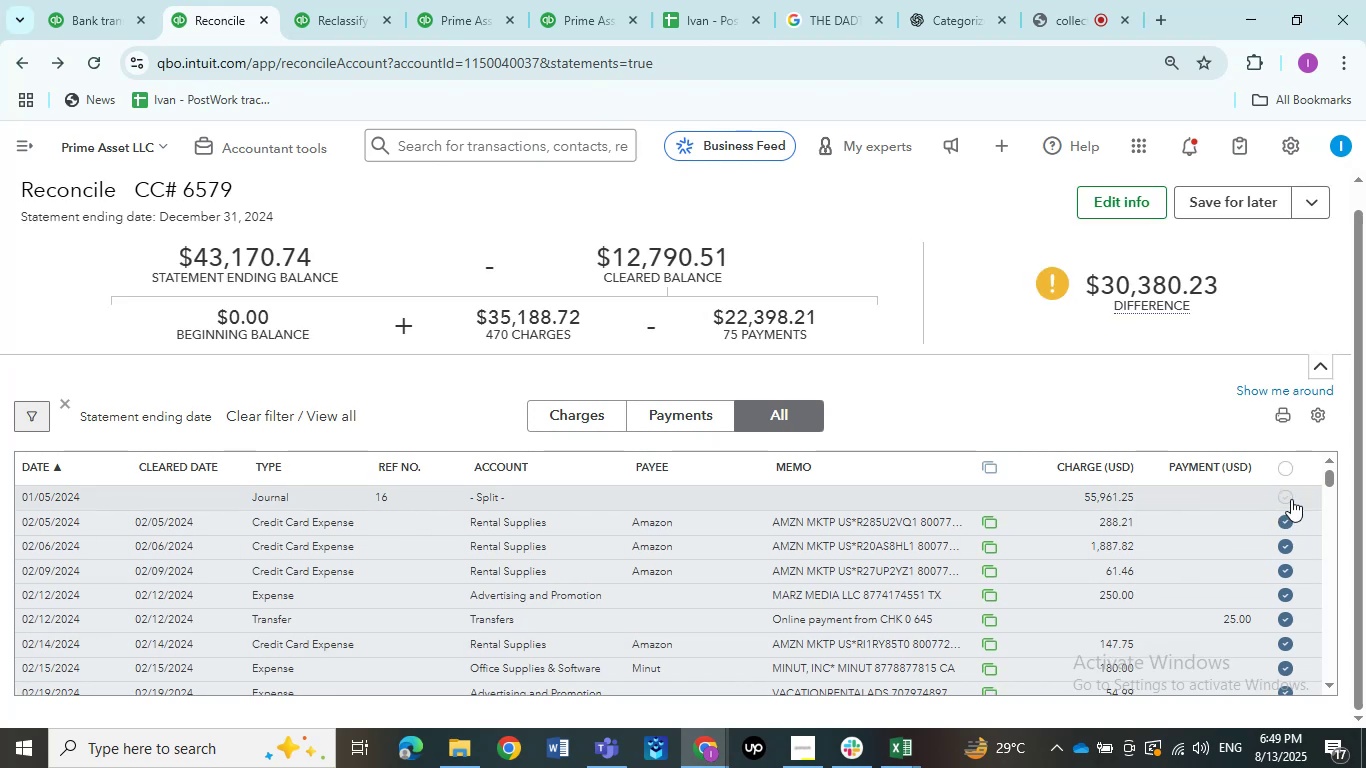 
wait(5.38)
 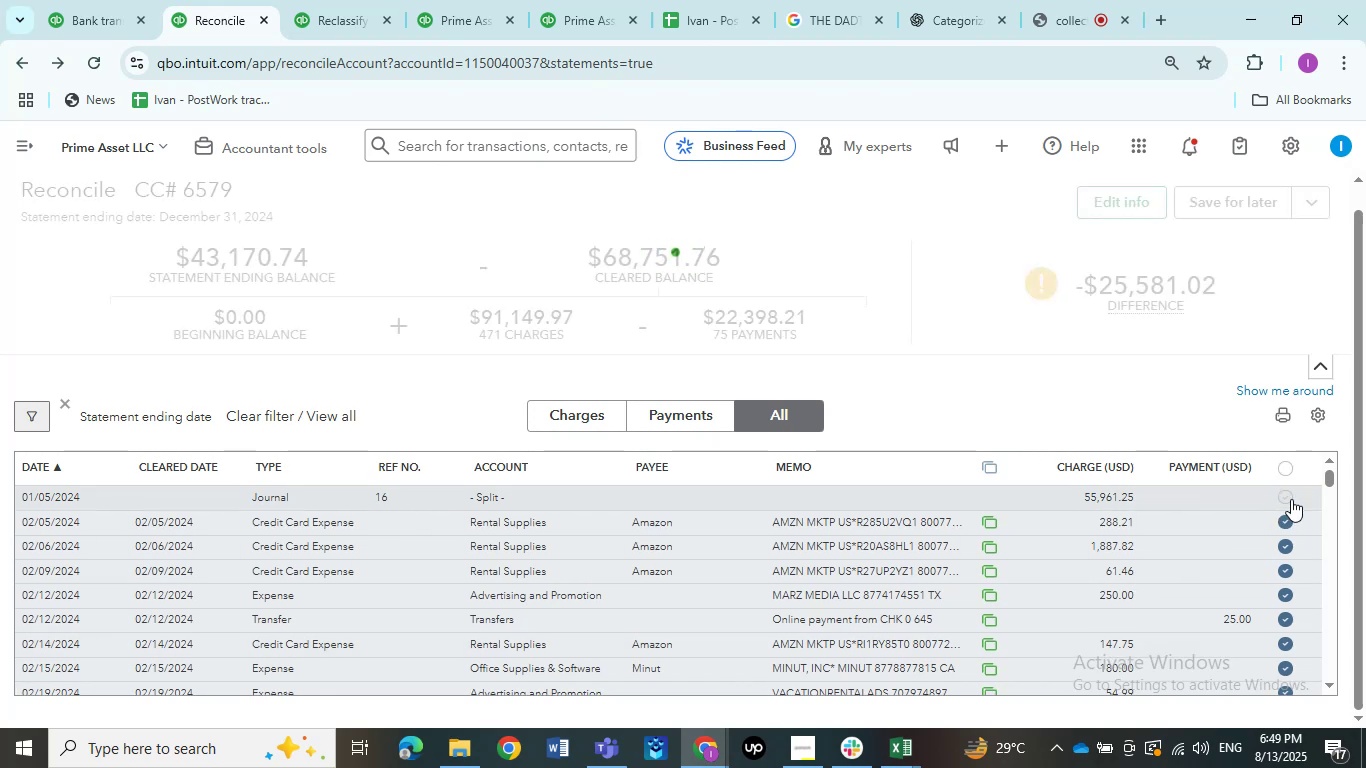 
left_click([1281, 499])
 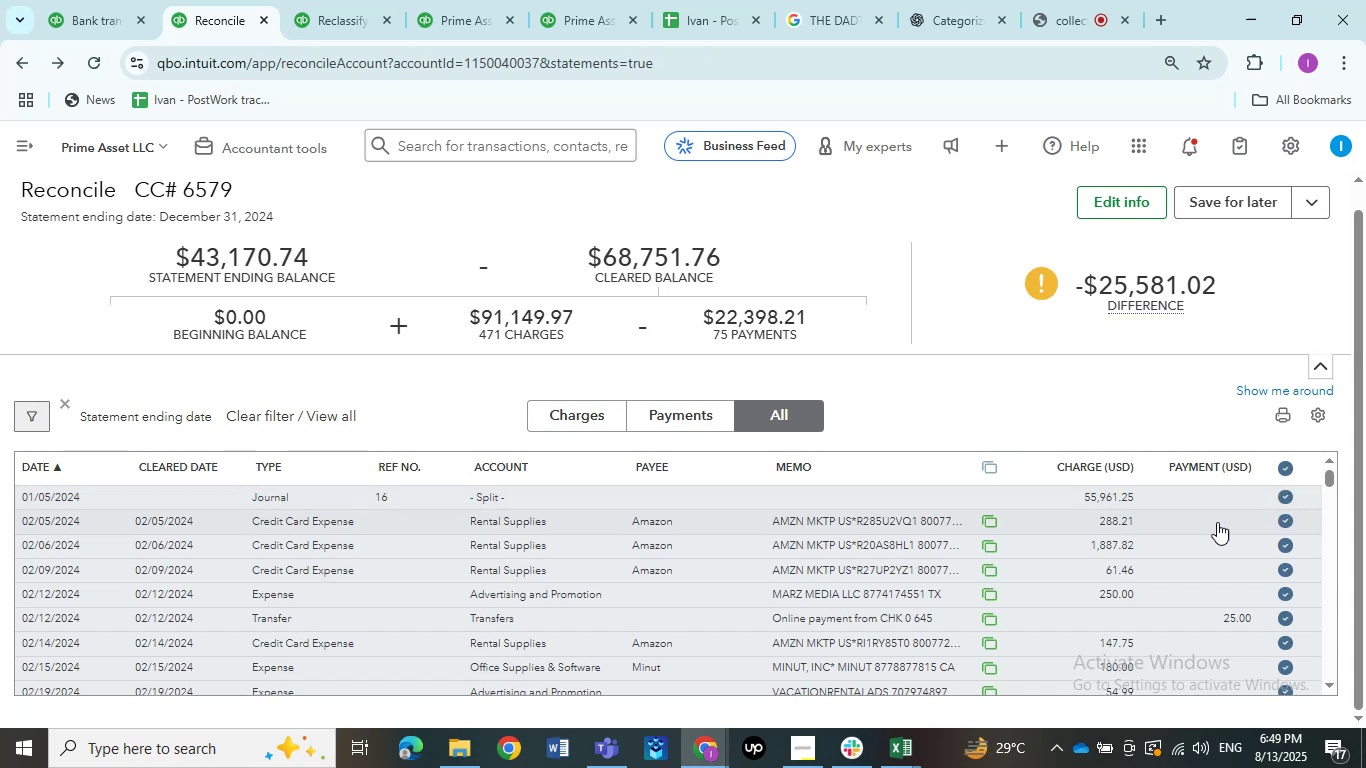 
mouse_move([863, 732])
 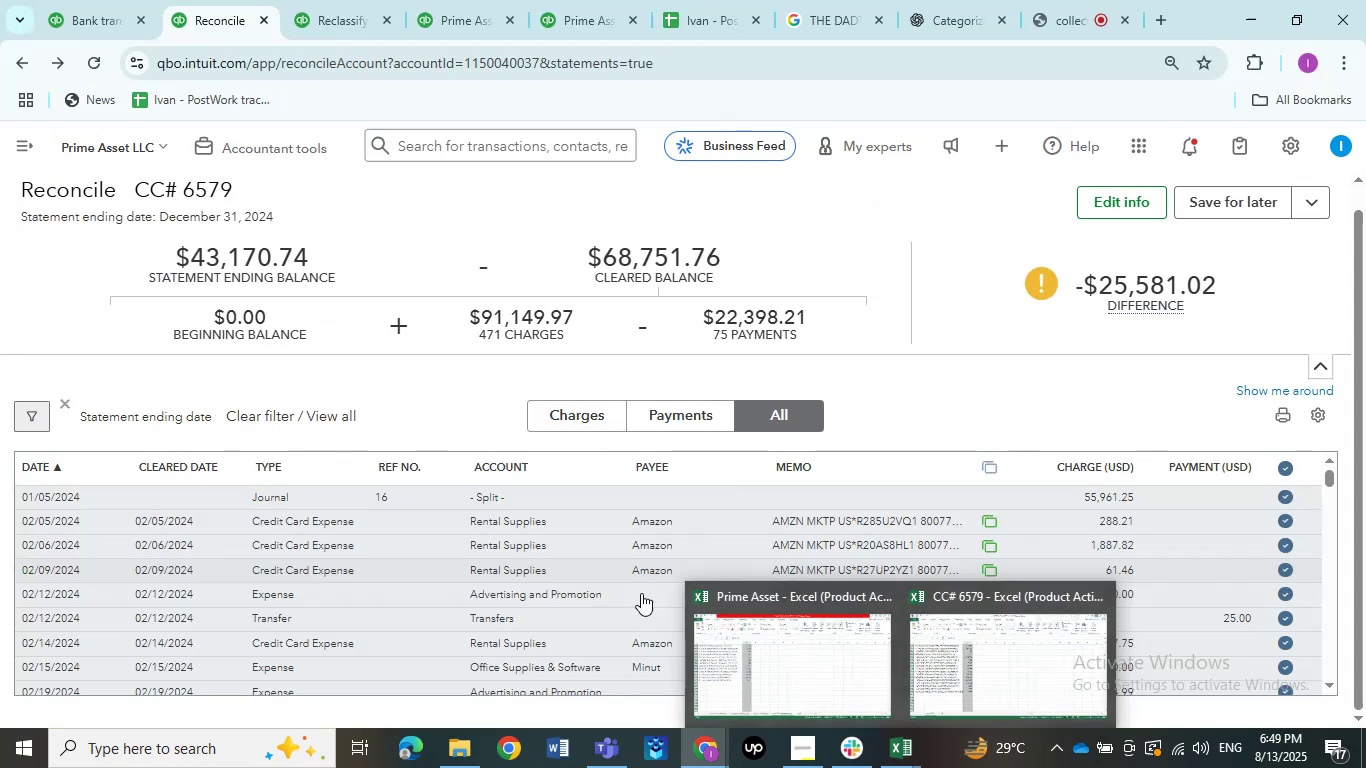 
left_click([813, 653])
 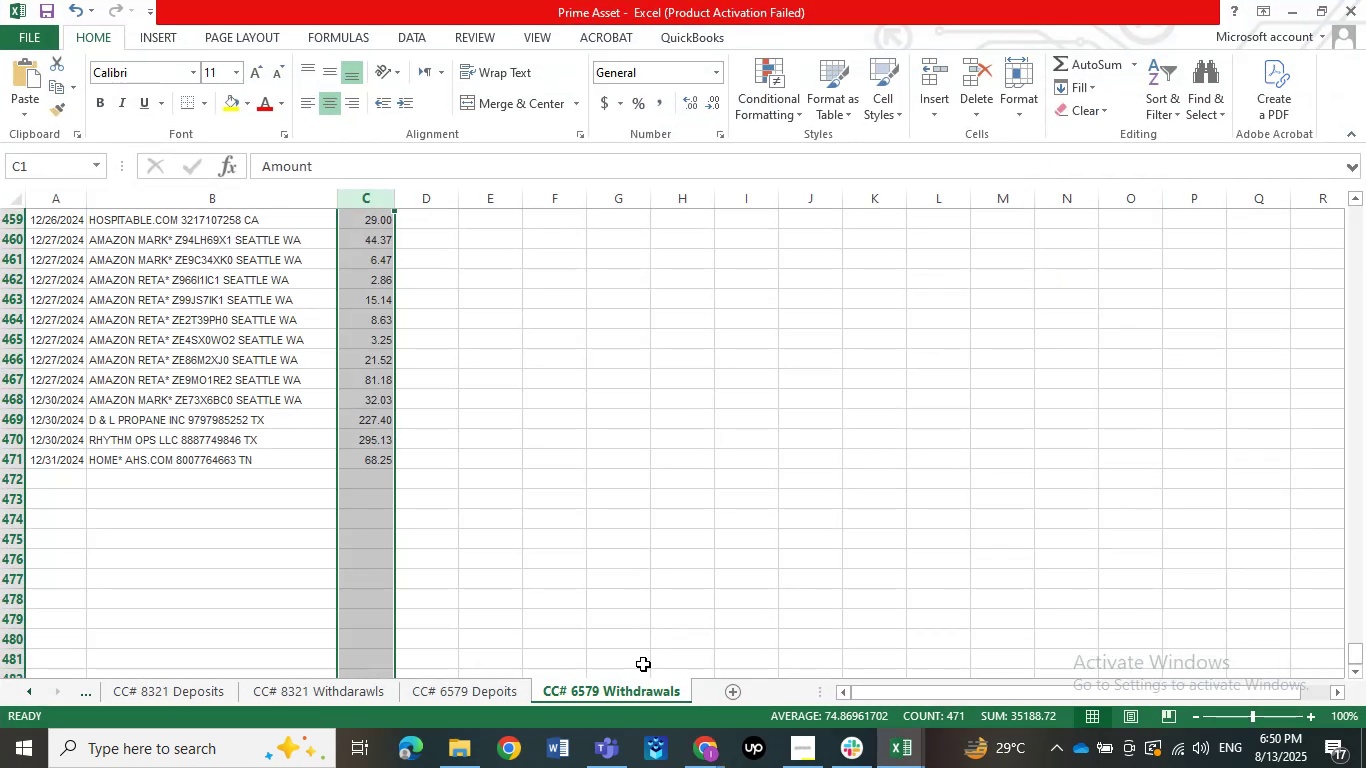 
scroll: coordinate [493, 570], scroll_direction: up, amount: 159.0
 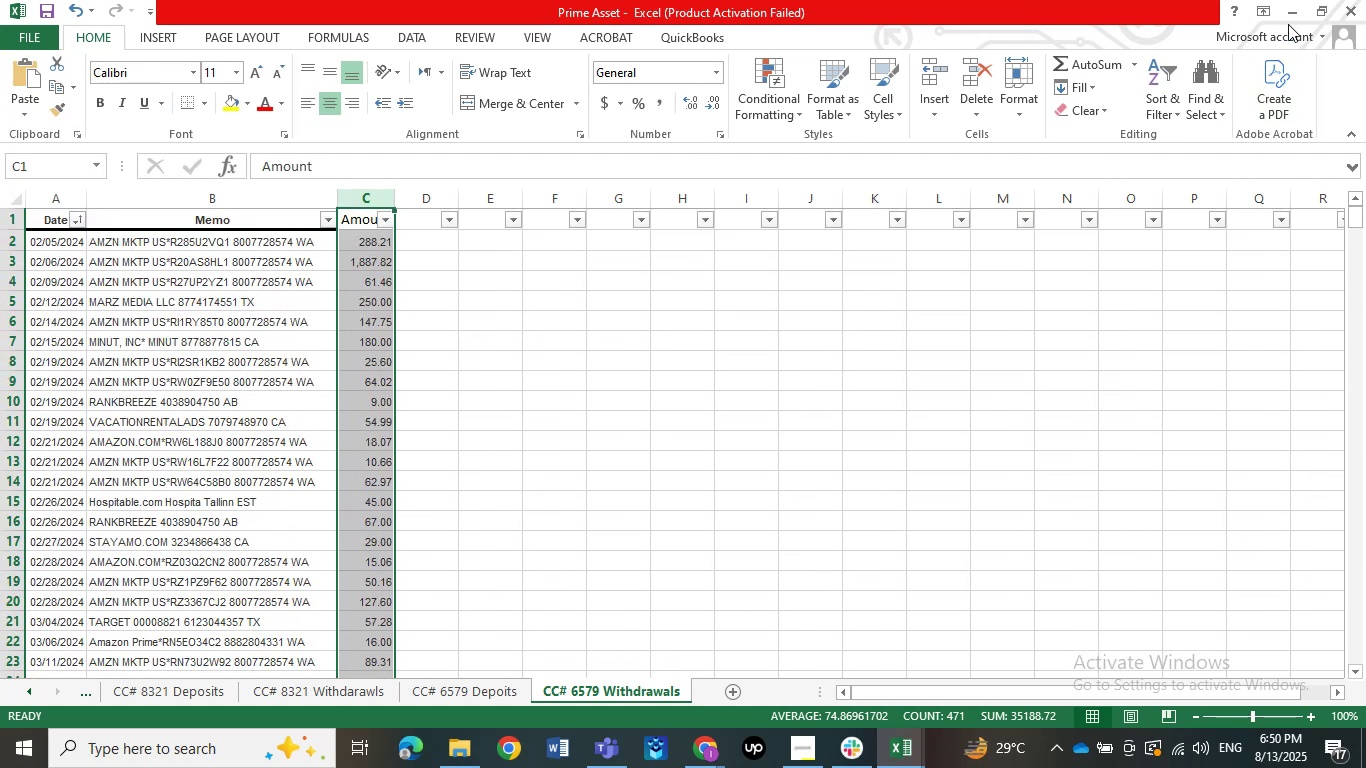 
left_click([1289, 20])
 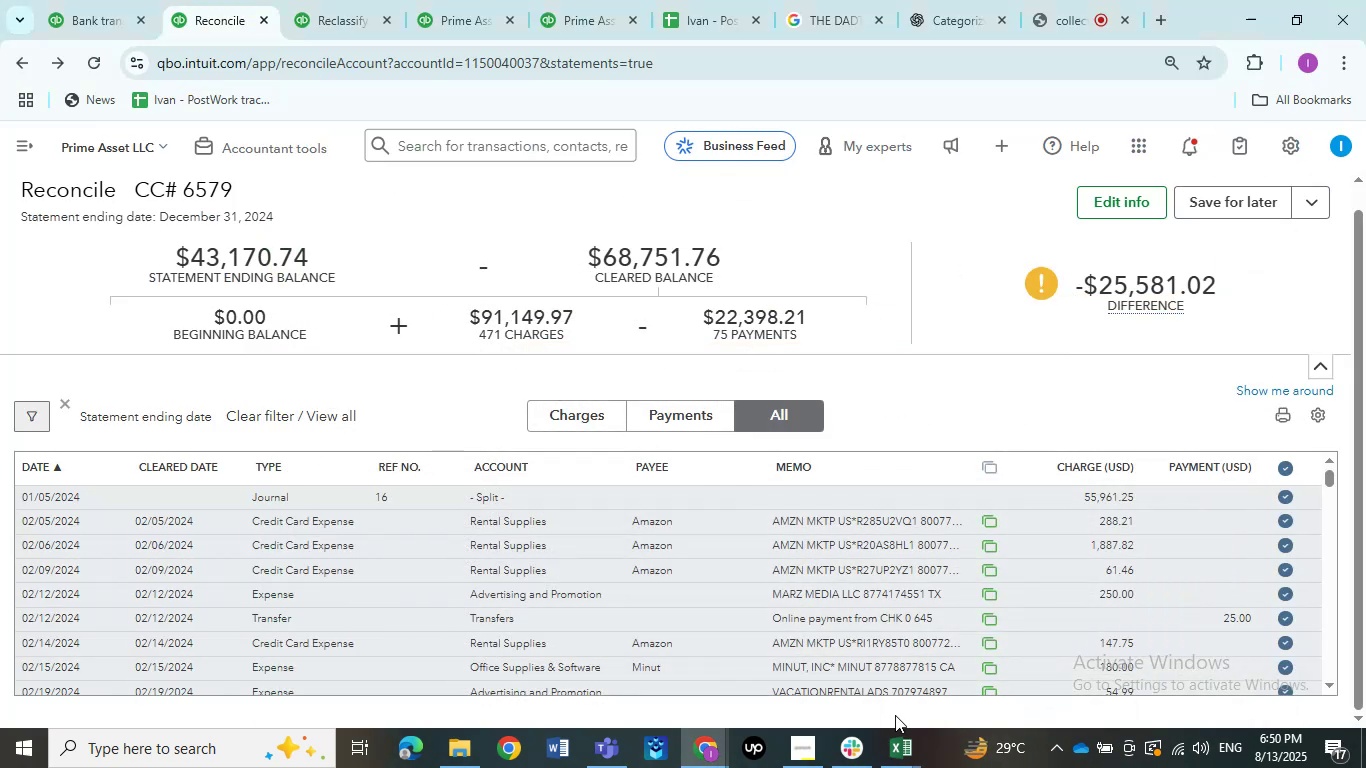 
left_click([895, 743])
 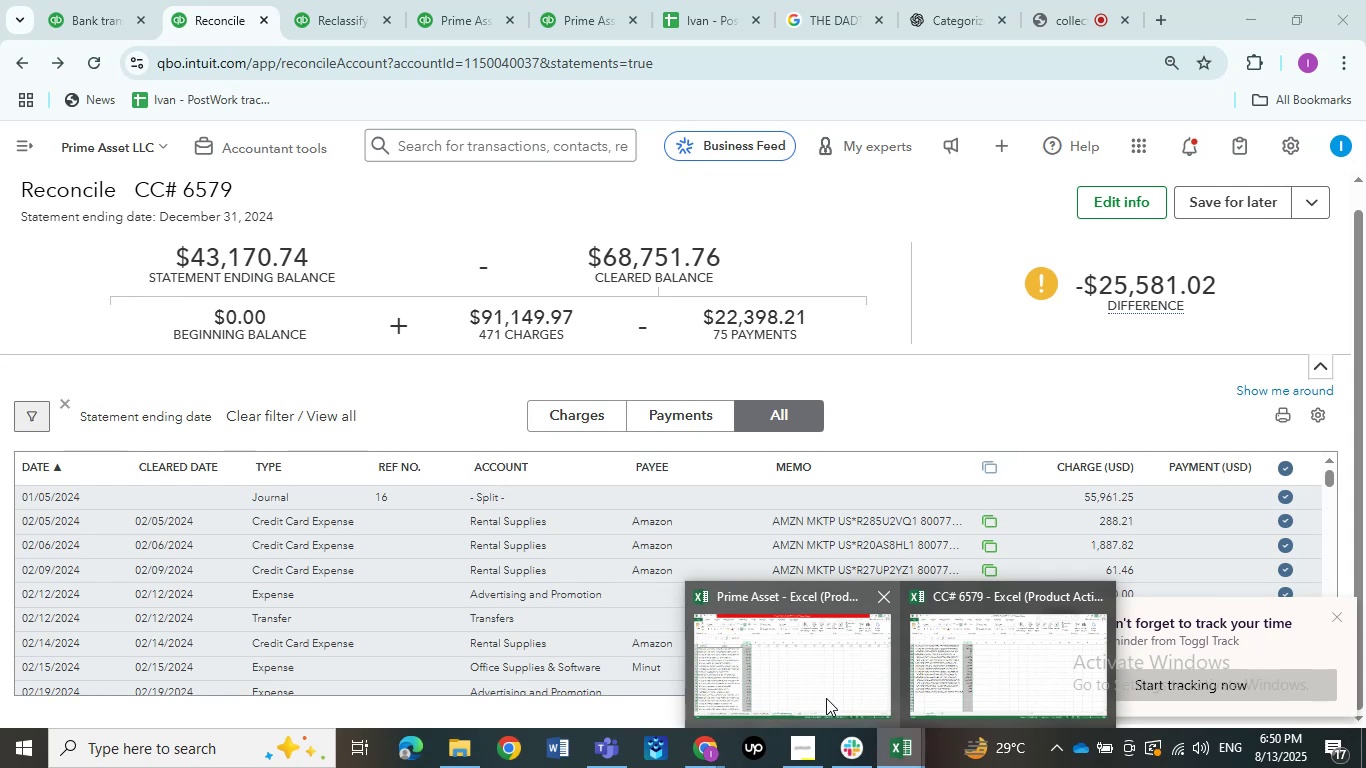 
left_click([826, 698])
 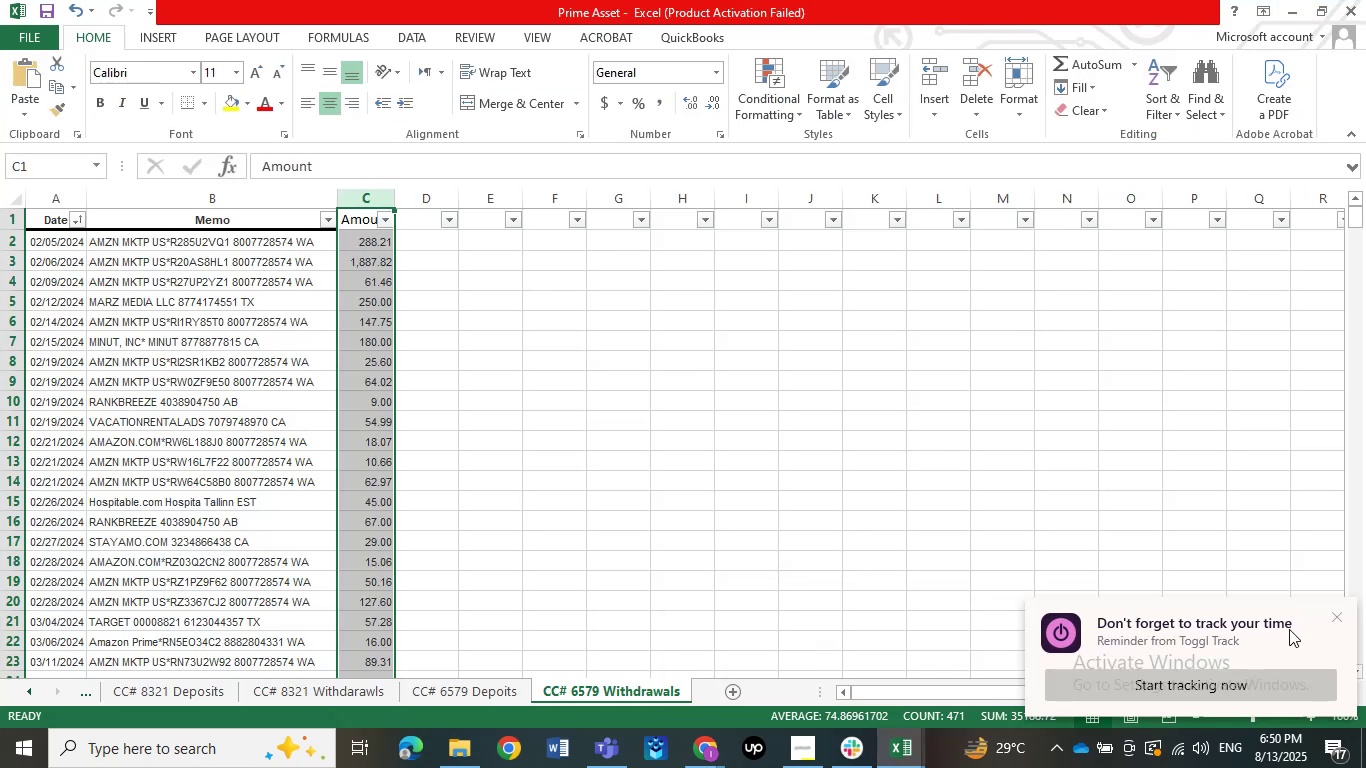 
left_click([1332, 617])
 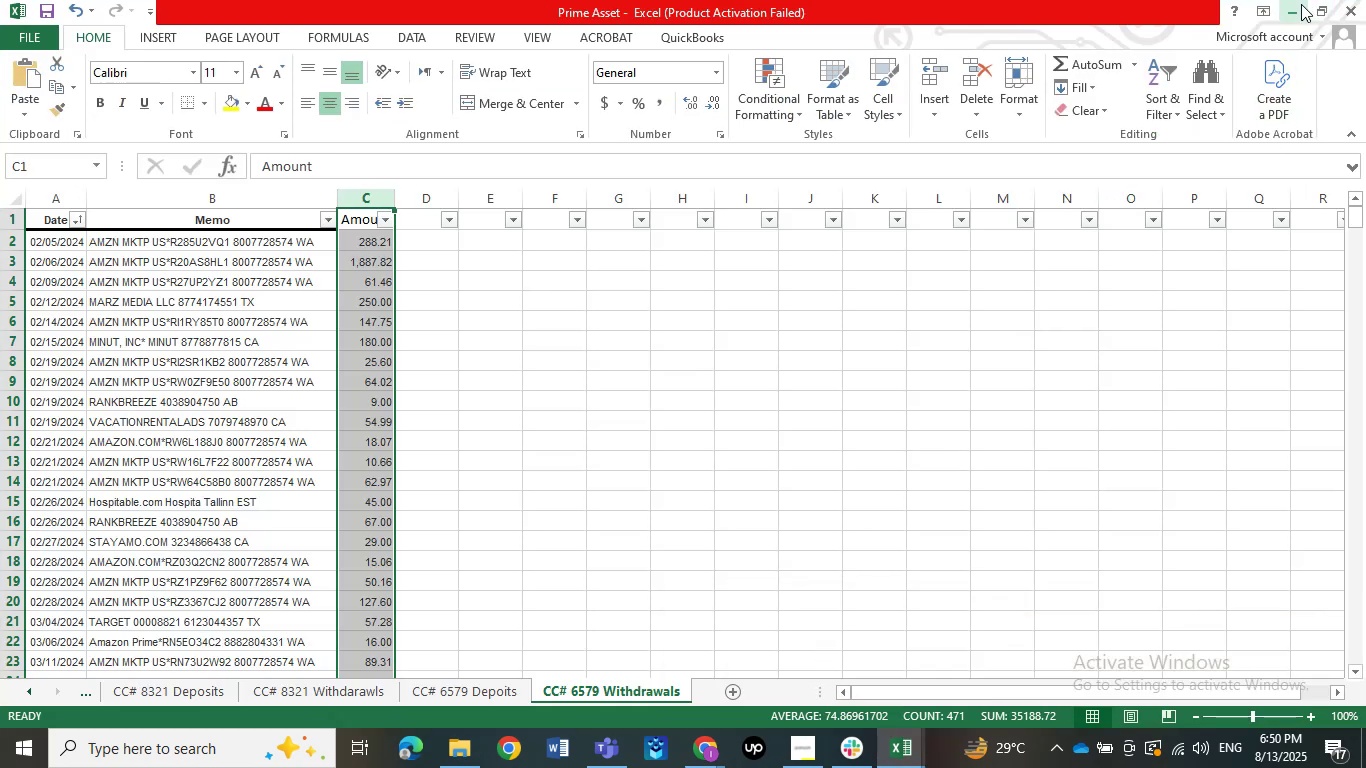 
left_click([1297, 6])
 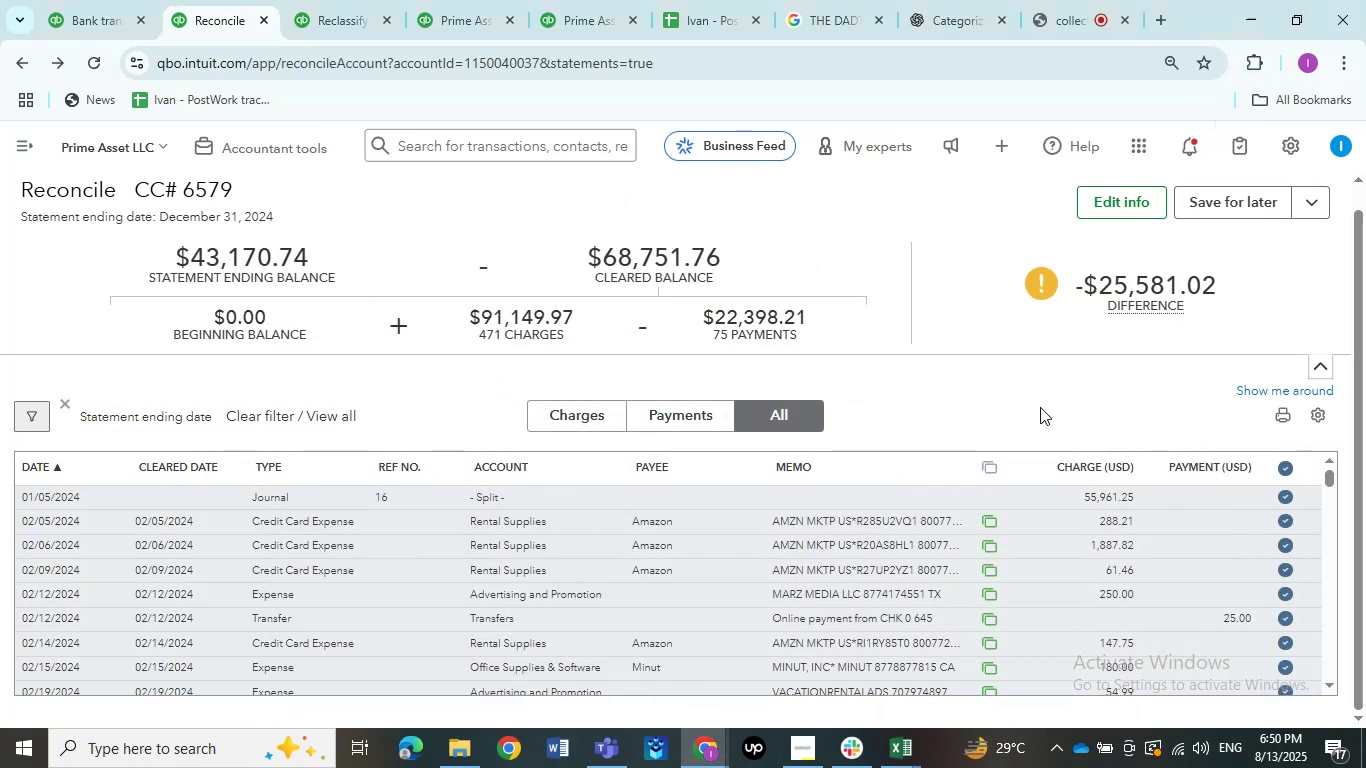 
scroll: coordinate [492, 258], scroll_direction: down, amount: 9.0
 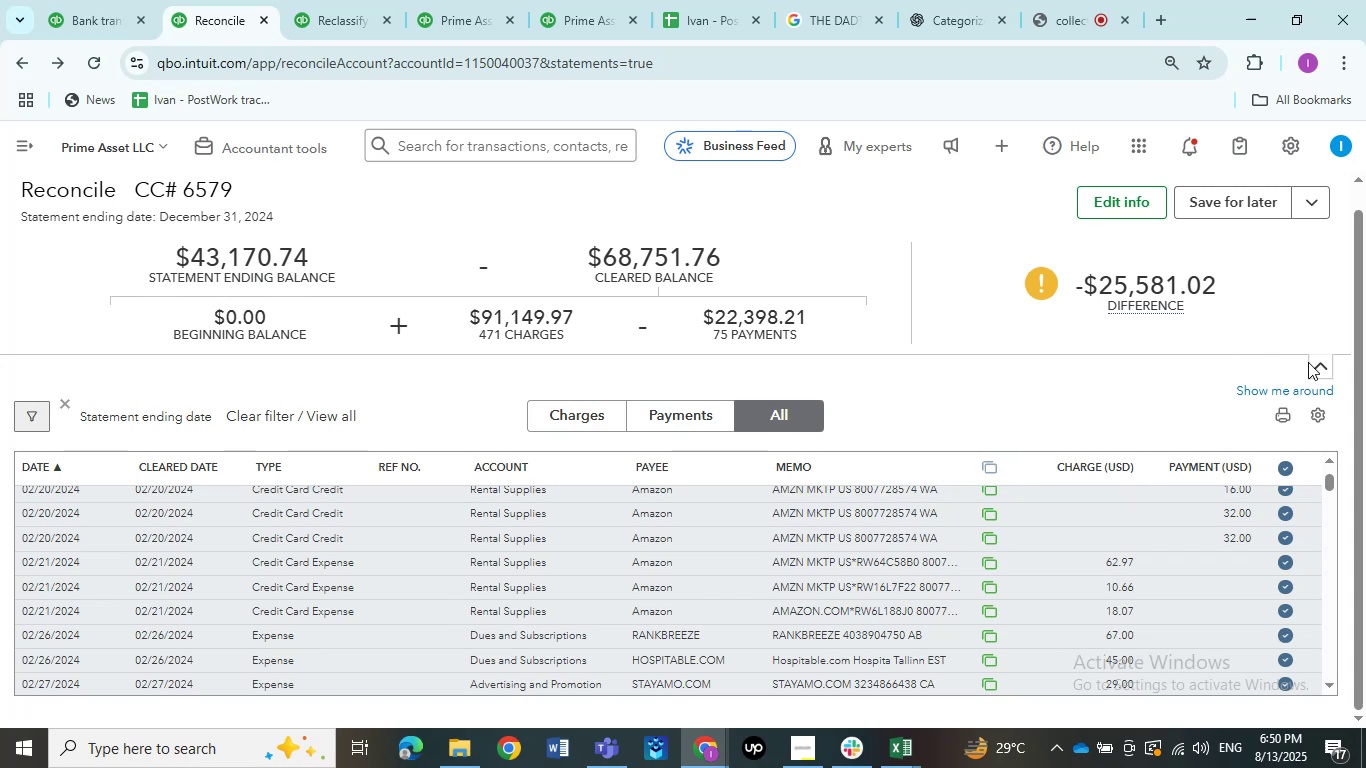 
left_click([1313, 362])
 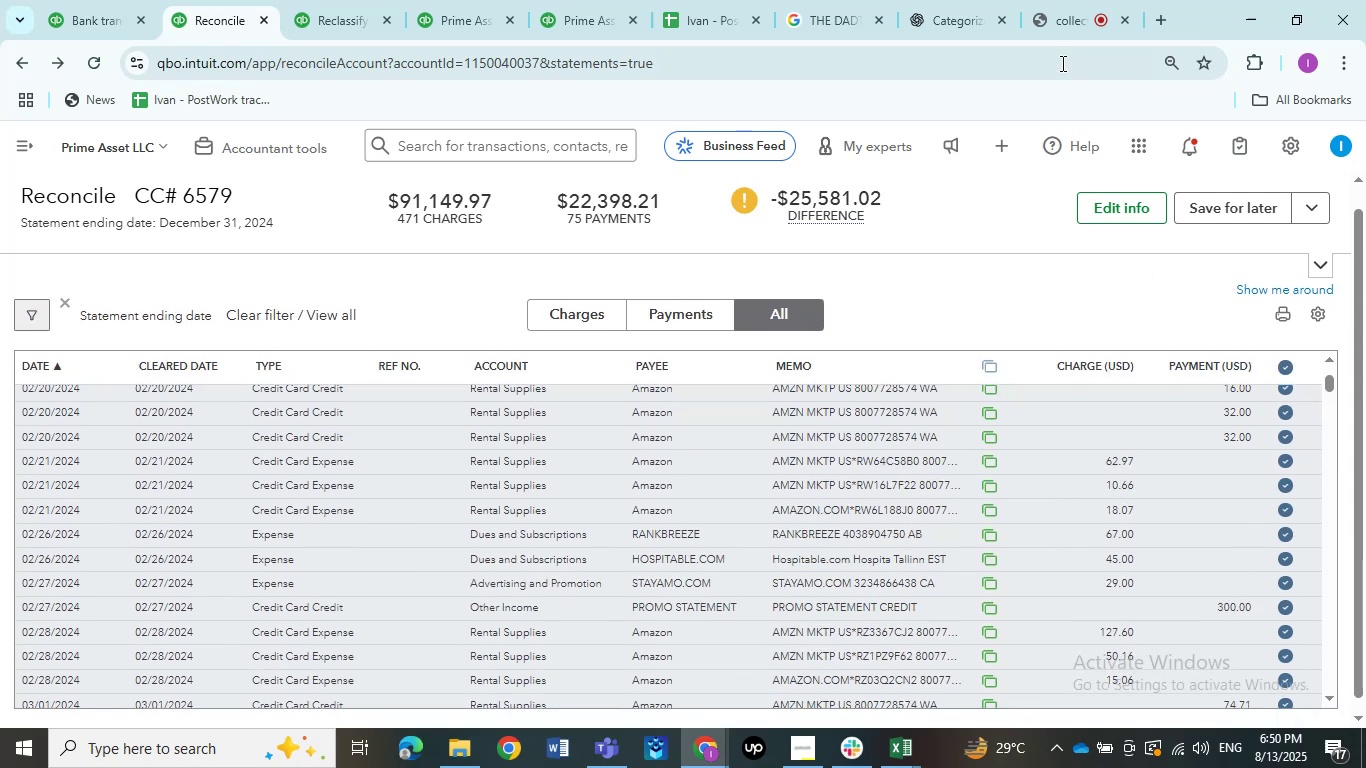 
double_click([1062, 28])
 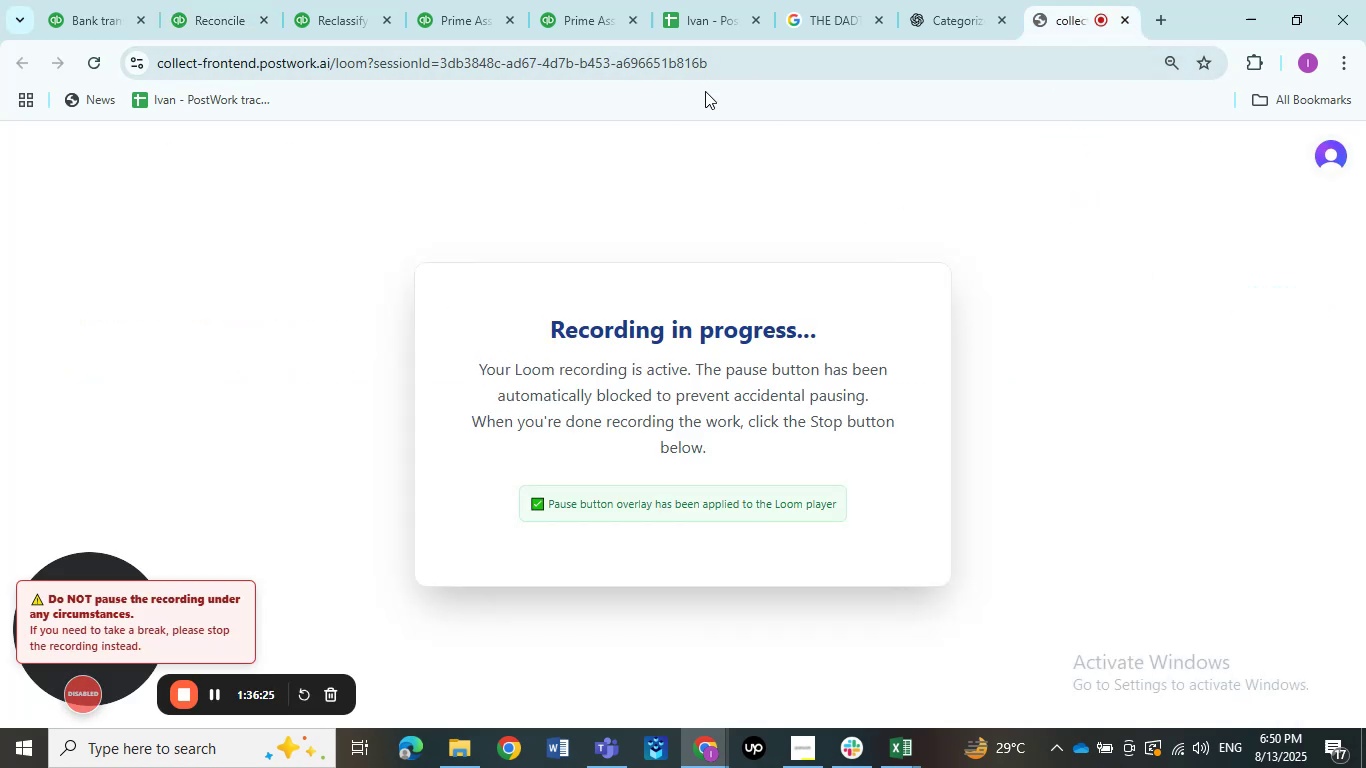 
wait(5.27)
 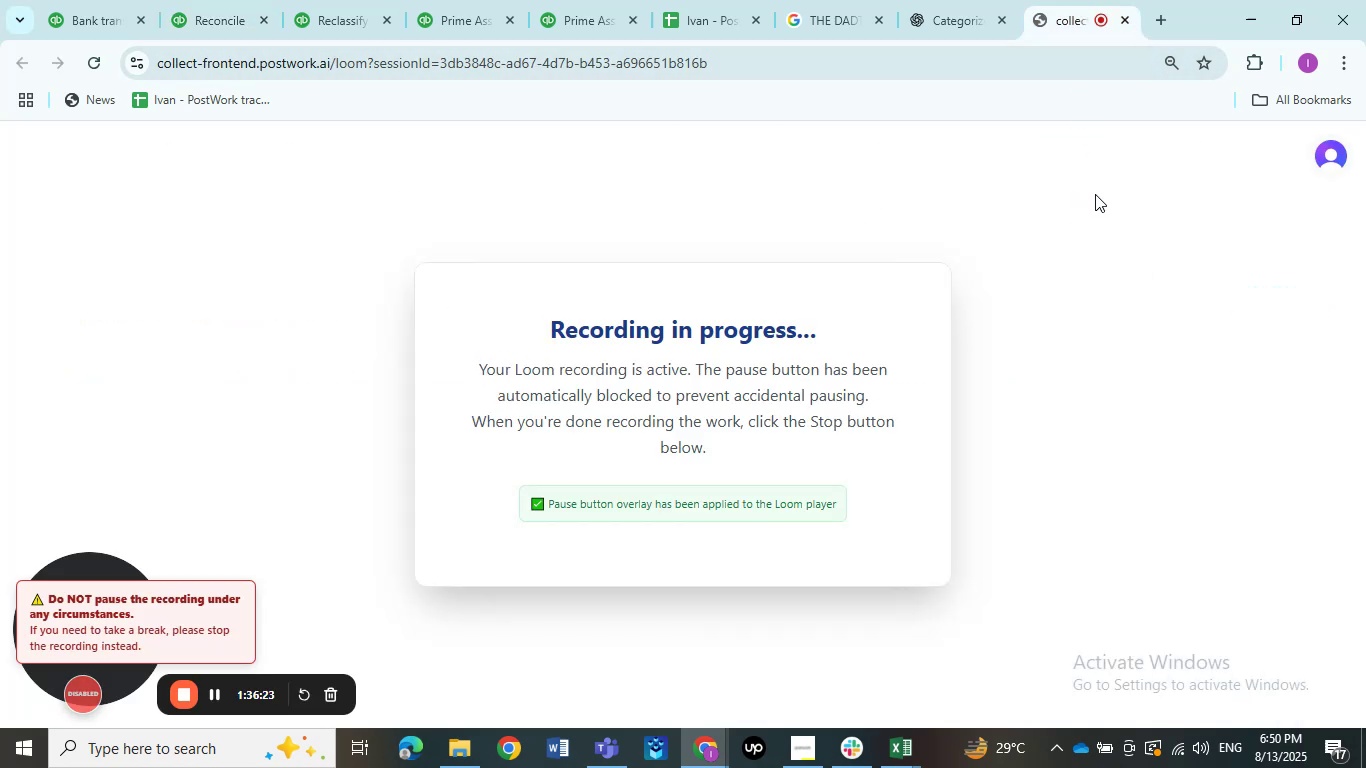 
left_click([454, 9])
 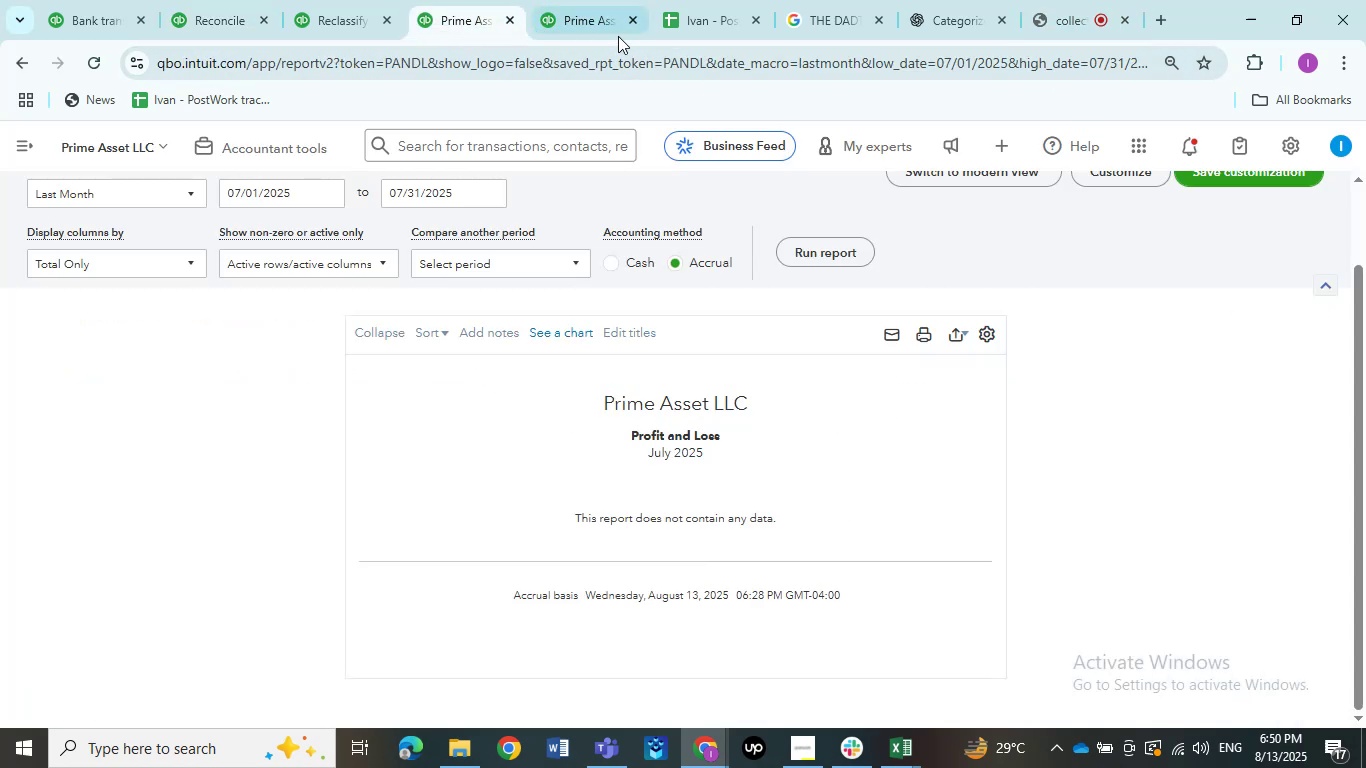 
left_click([606, 31])
 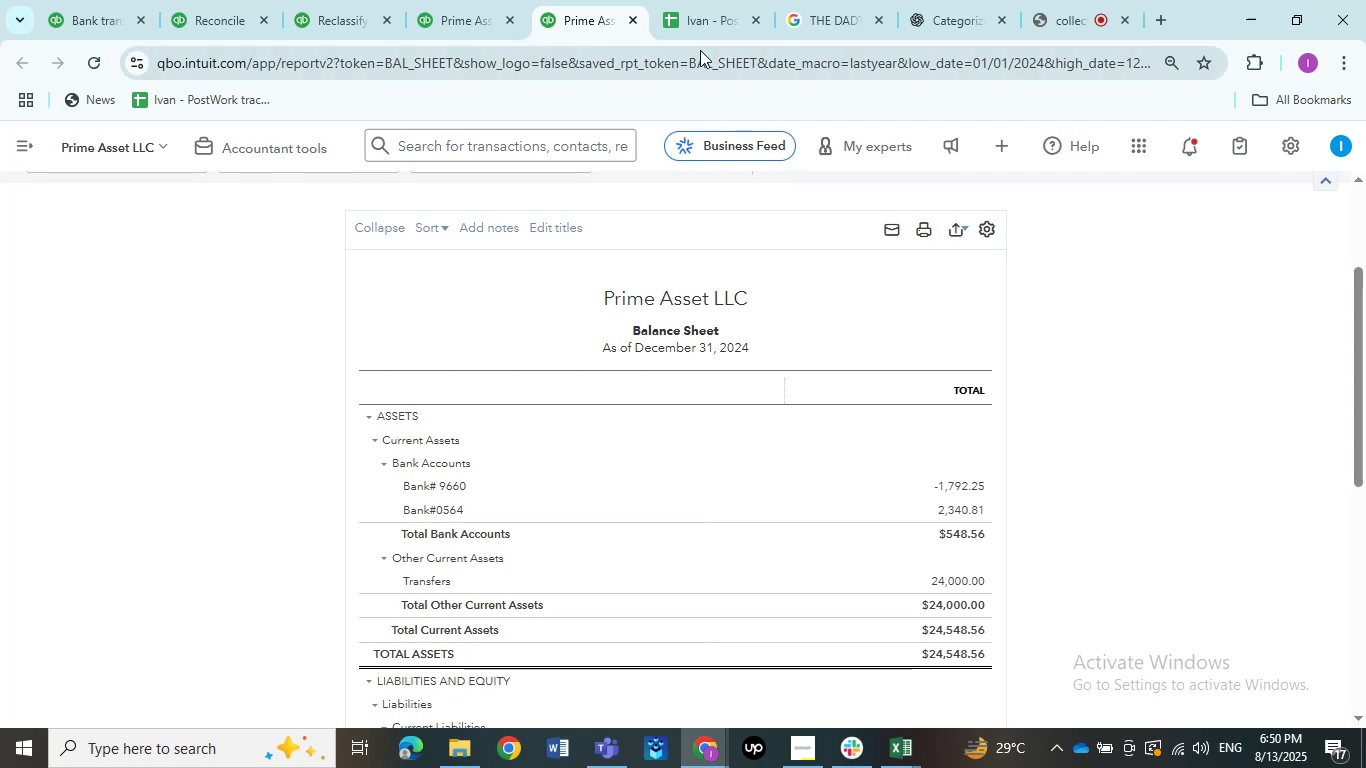 
left_click([697, 30])
 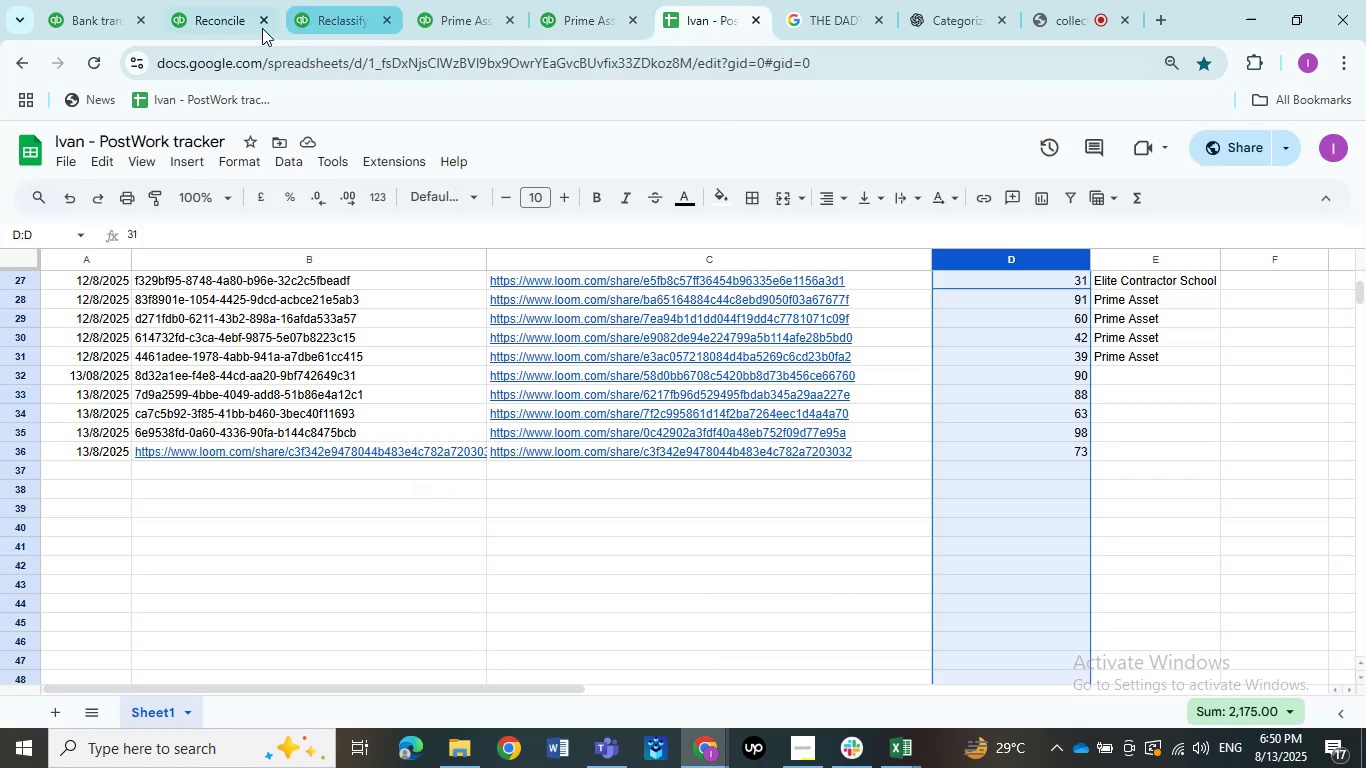 
left_click([258, 27])
 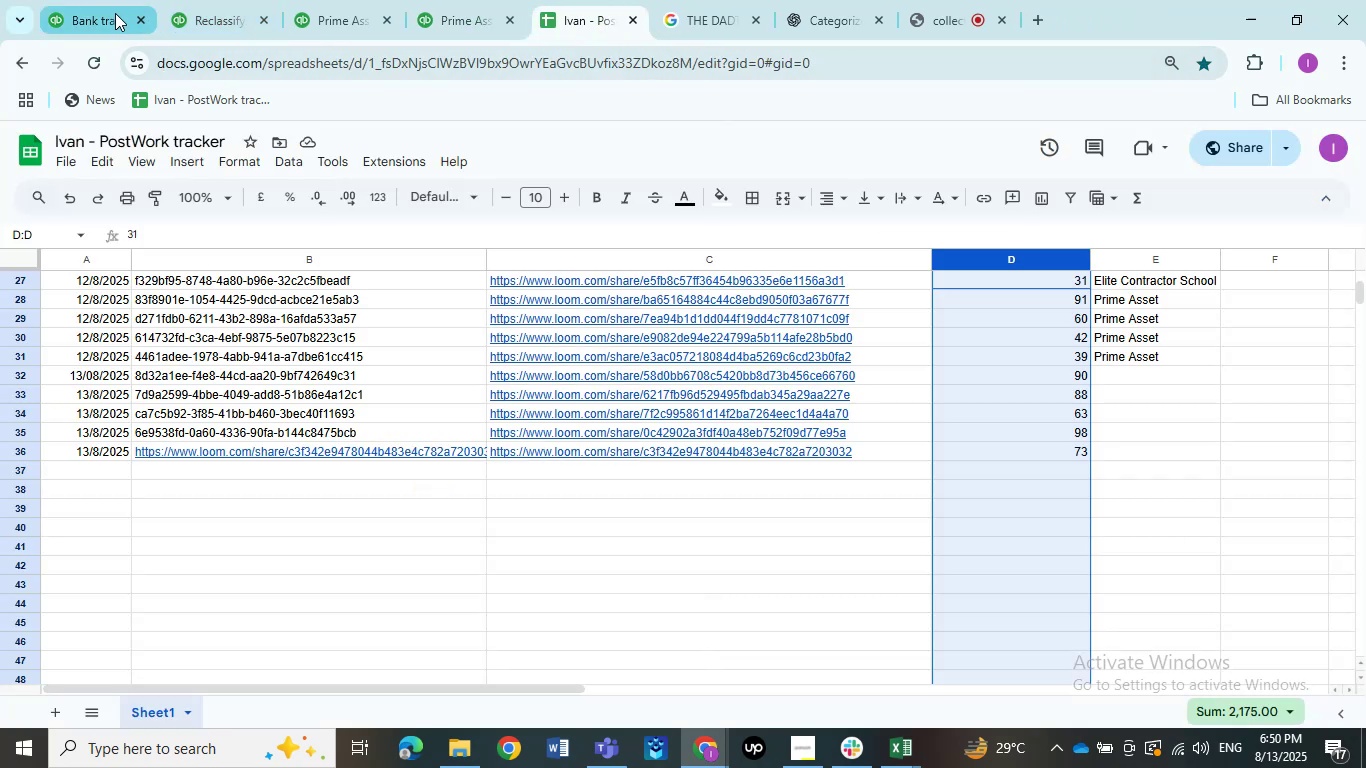 
left_click([116, 18])
 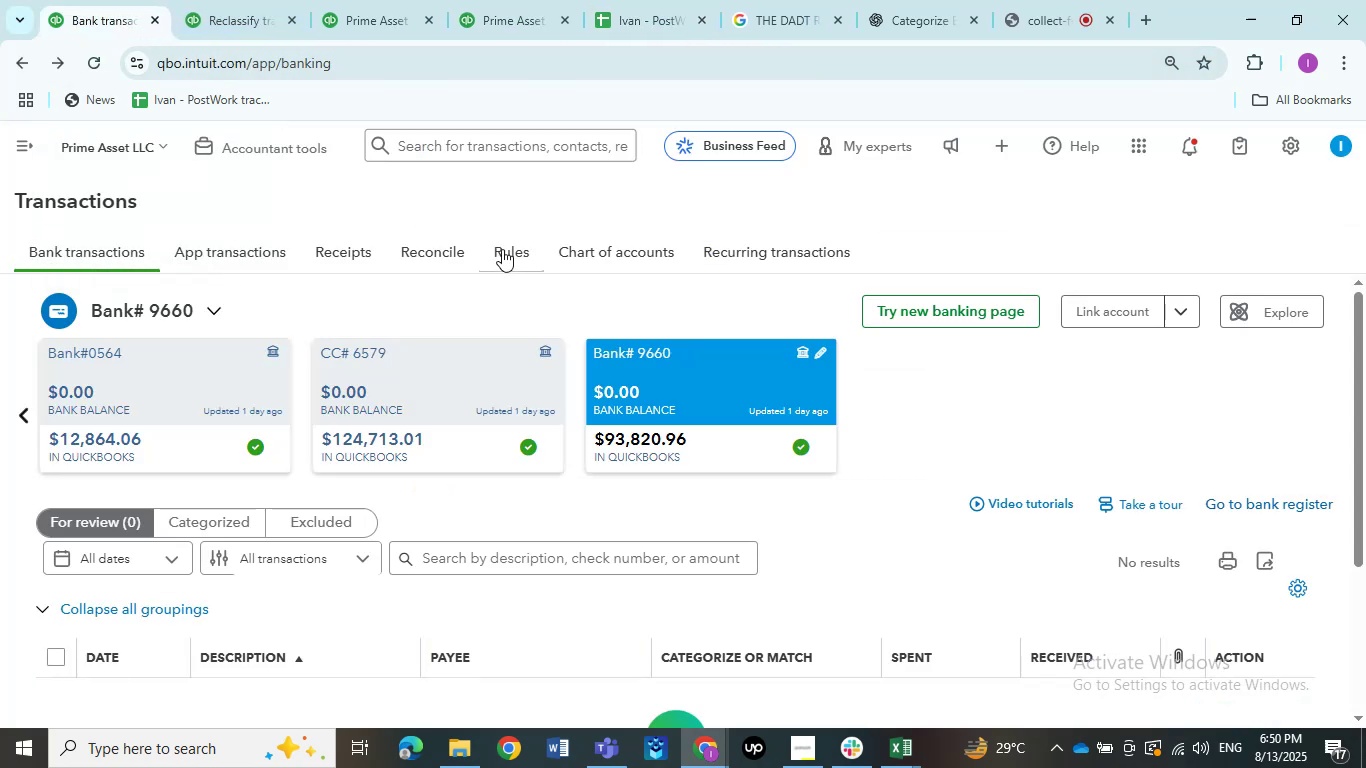 
right_click([435, 248])
 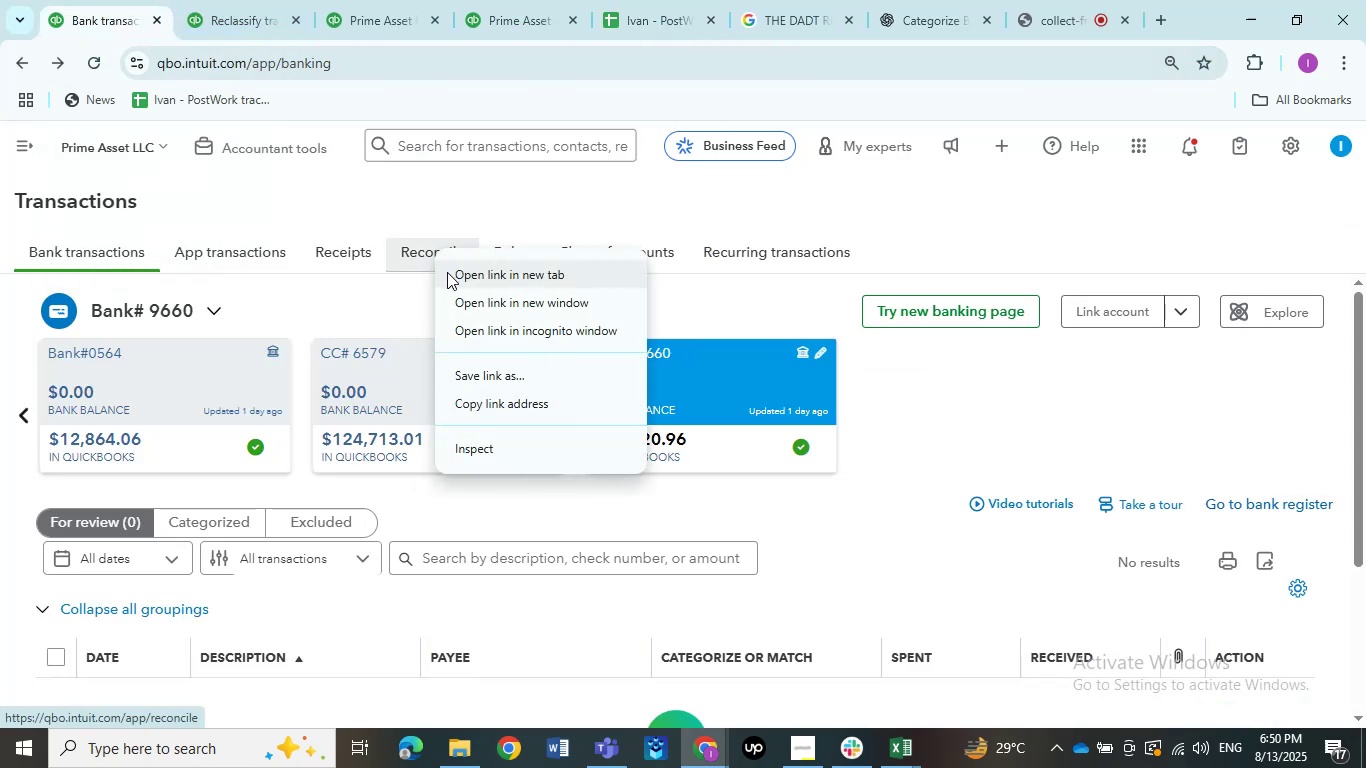 
left_click([449, 273])
 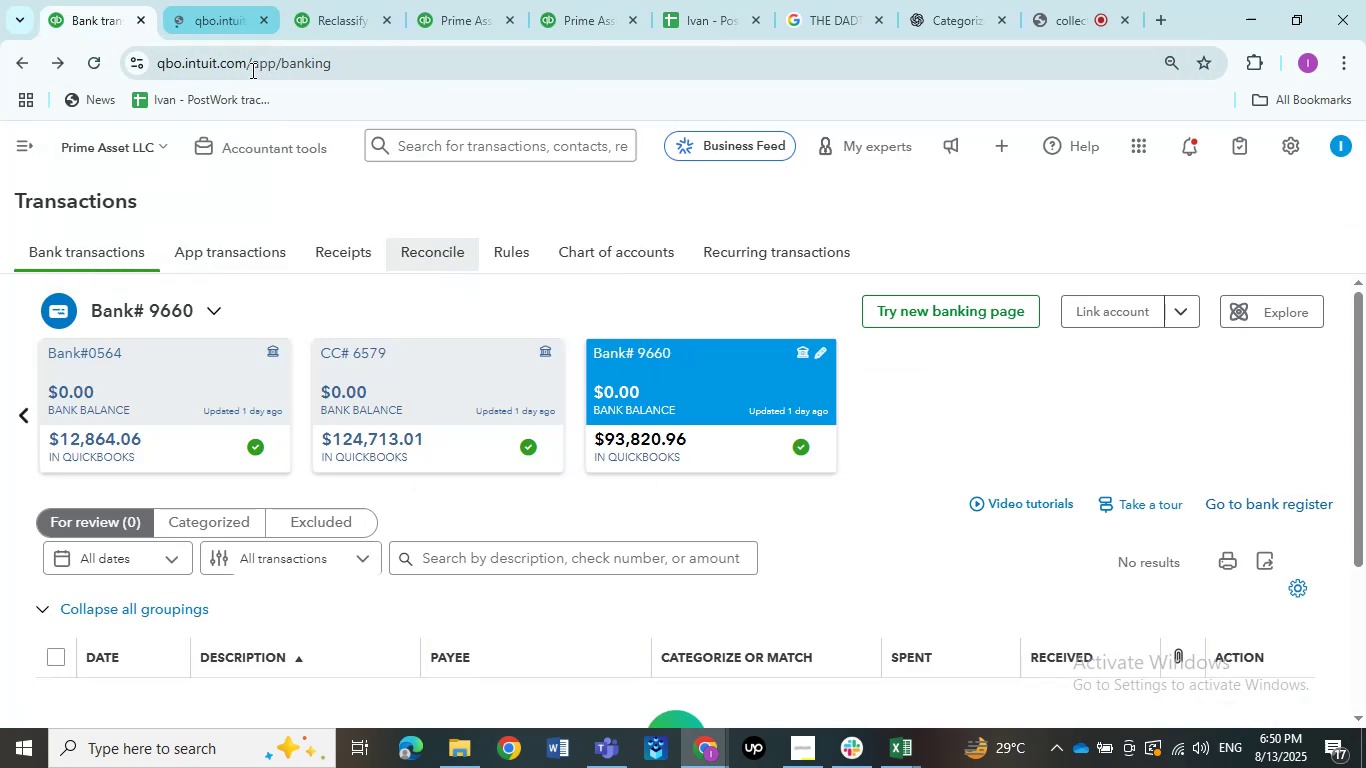 
left_click([208, 28])
 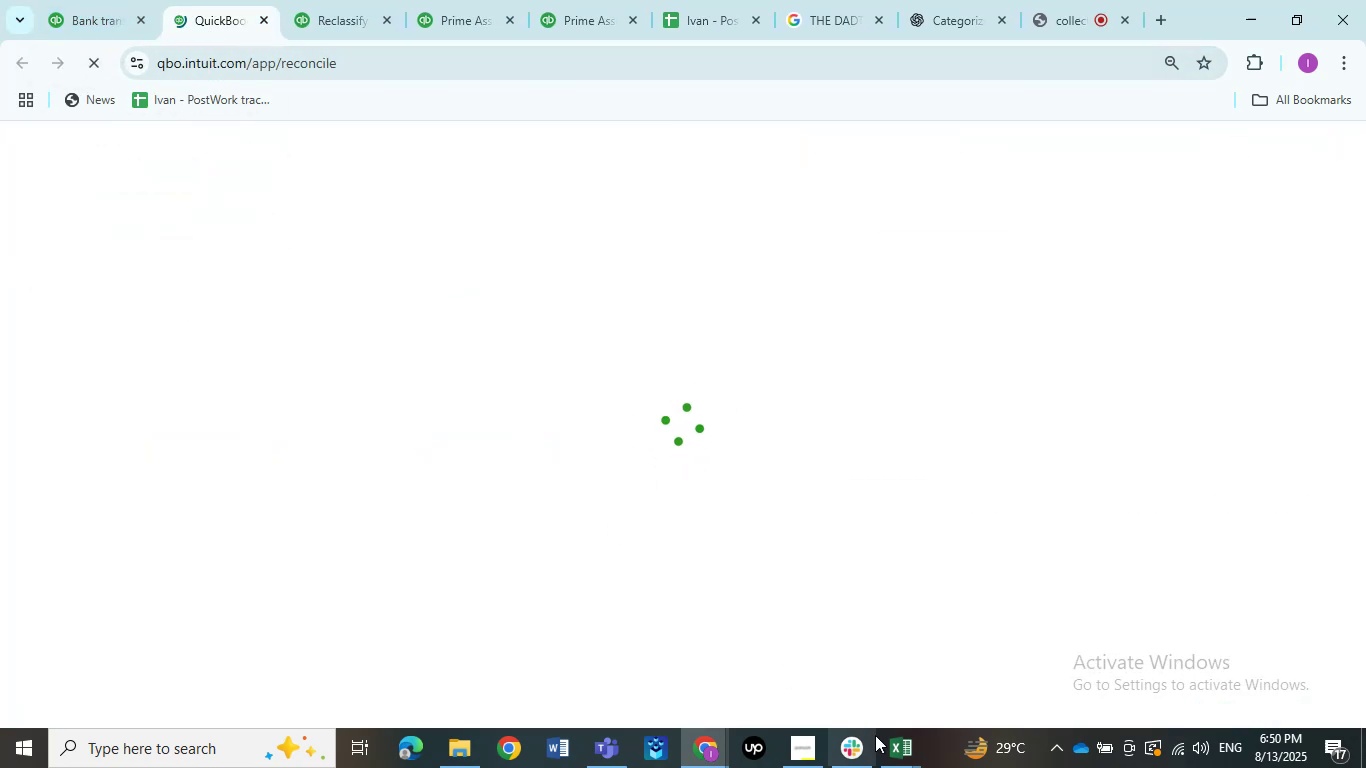 
left_click([920, 757])
 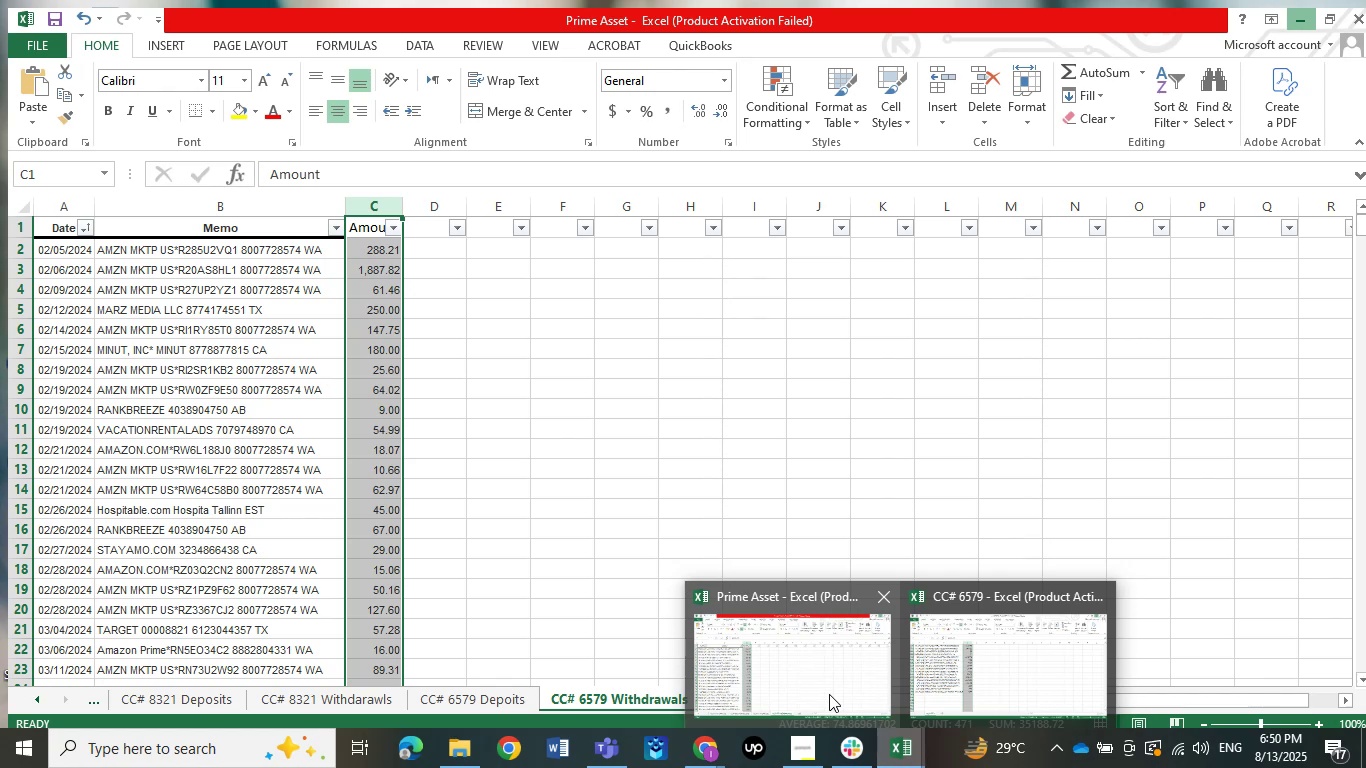 
left_click([823, 694])
 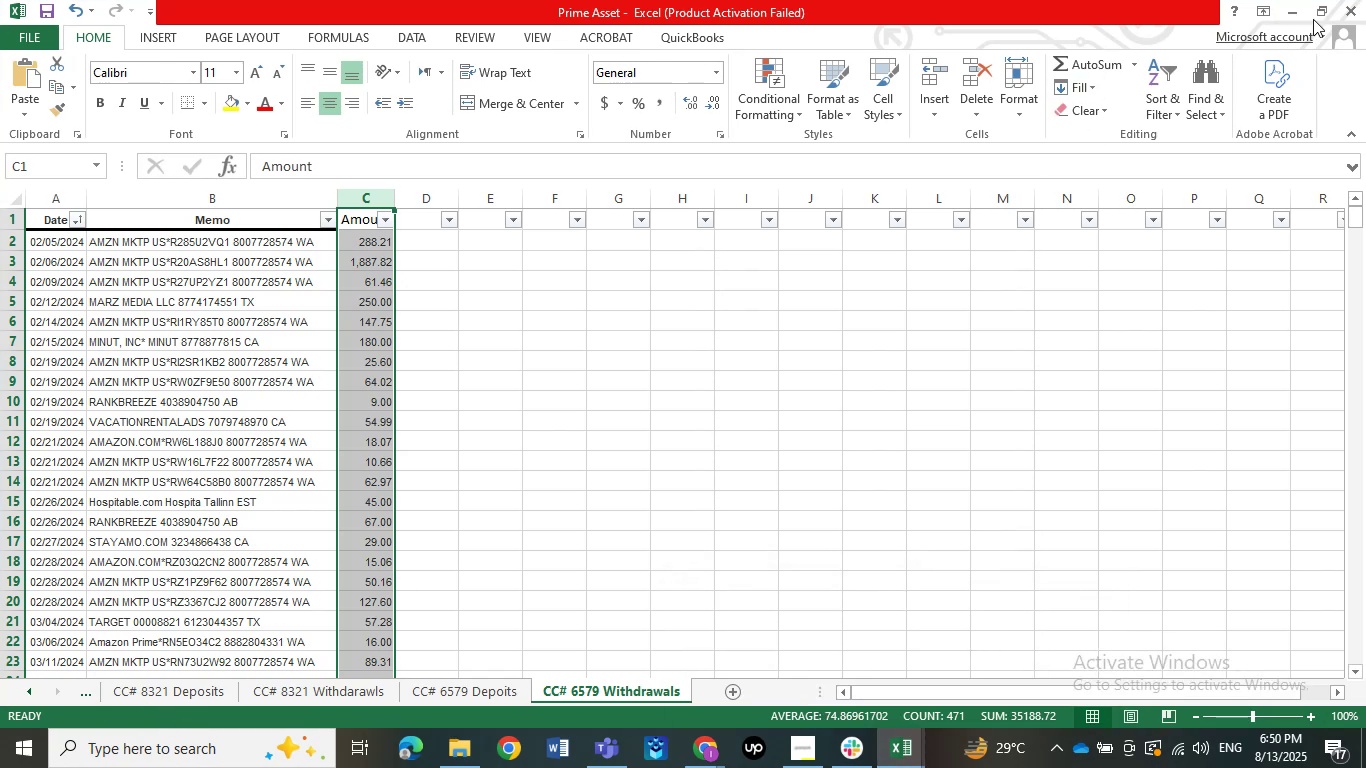 
left_click([1295, 15])
 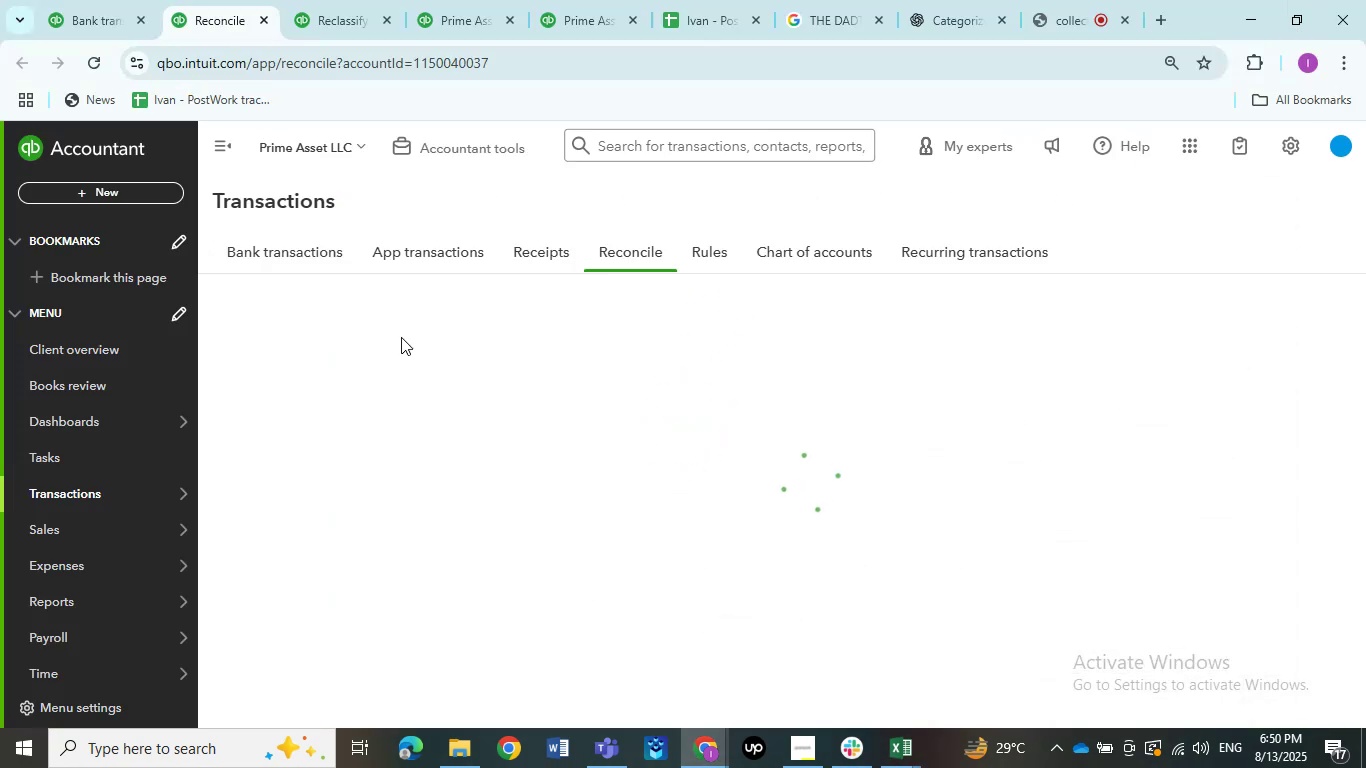 
left_click([236, 146])
 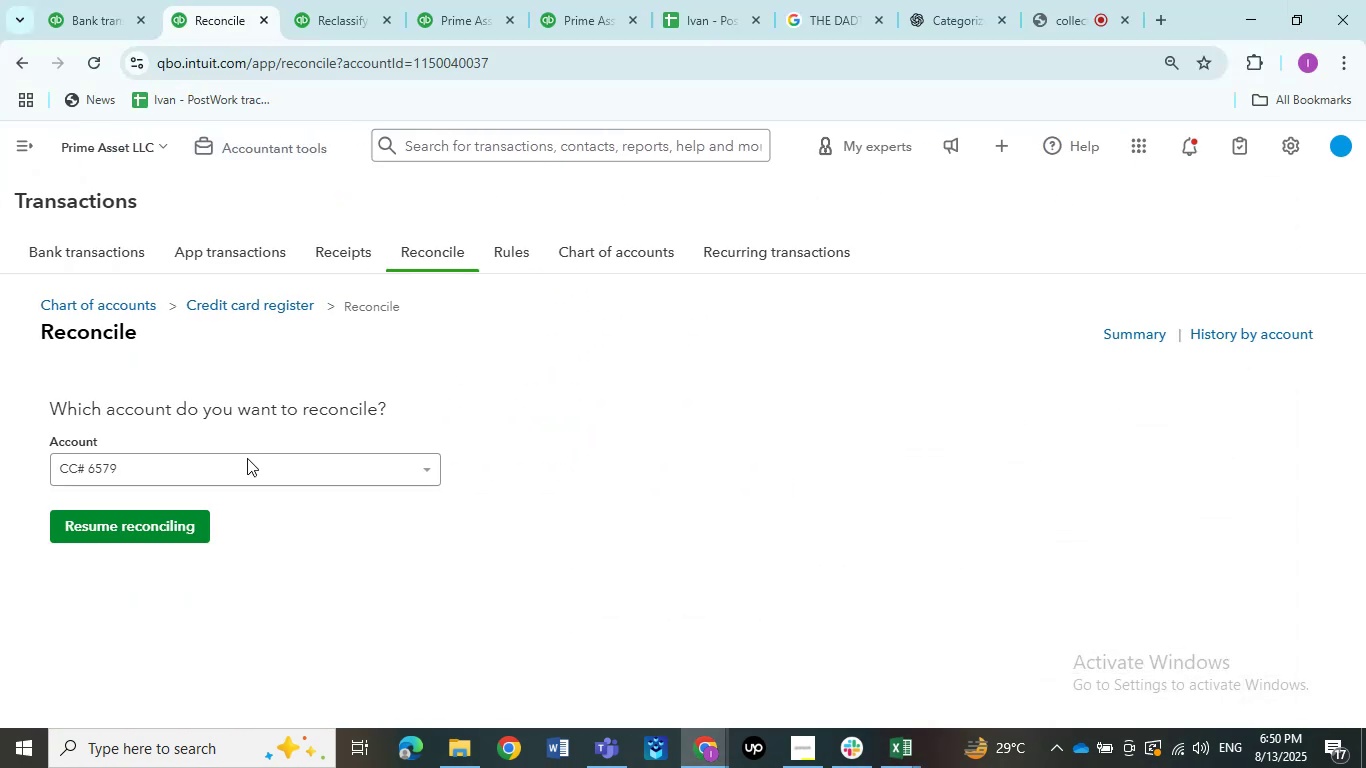 
left_click([244, 469])
 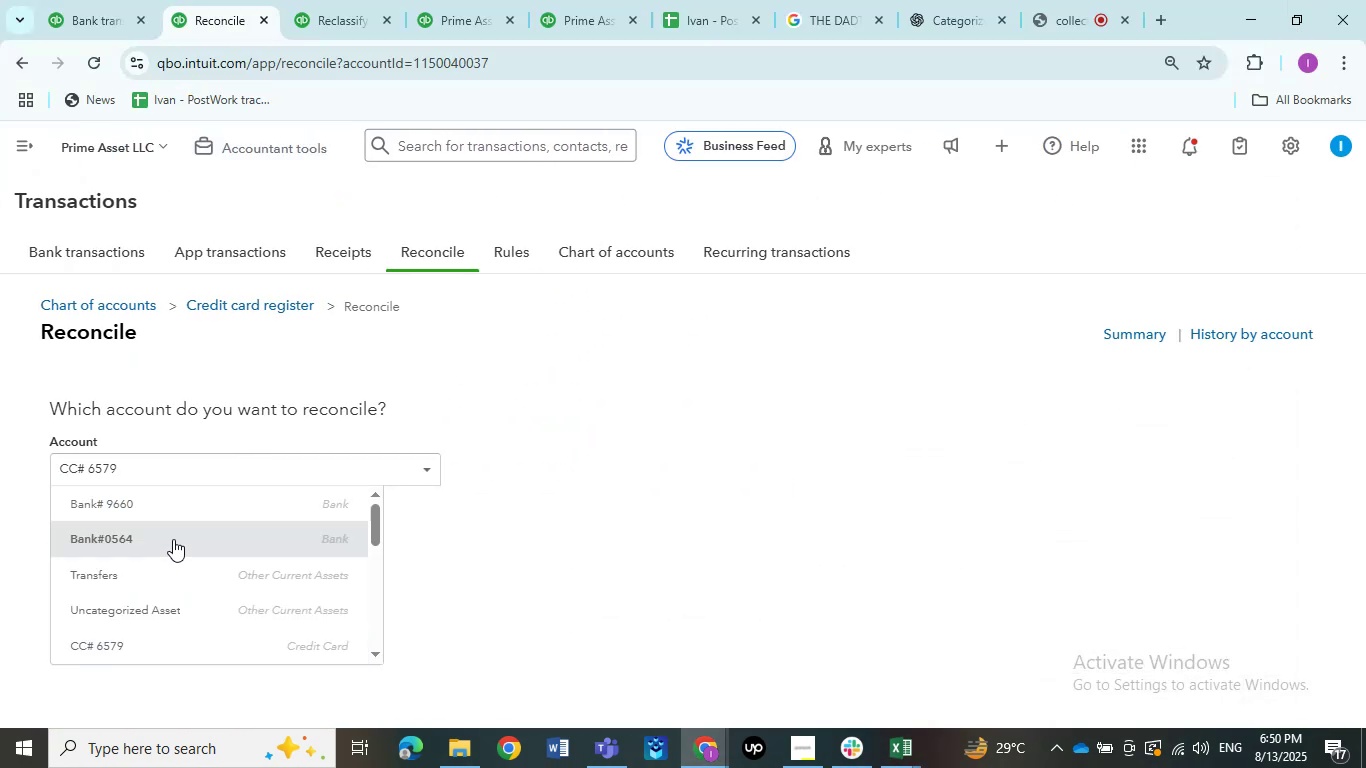 
scroll: coordinate [166, 590], scroll_direction: down, amount: 2.0
 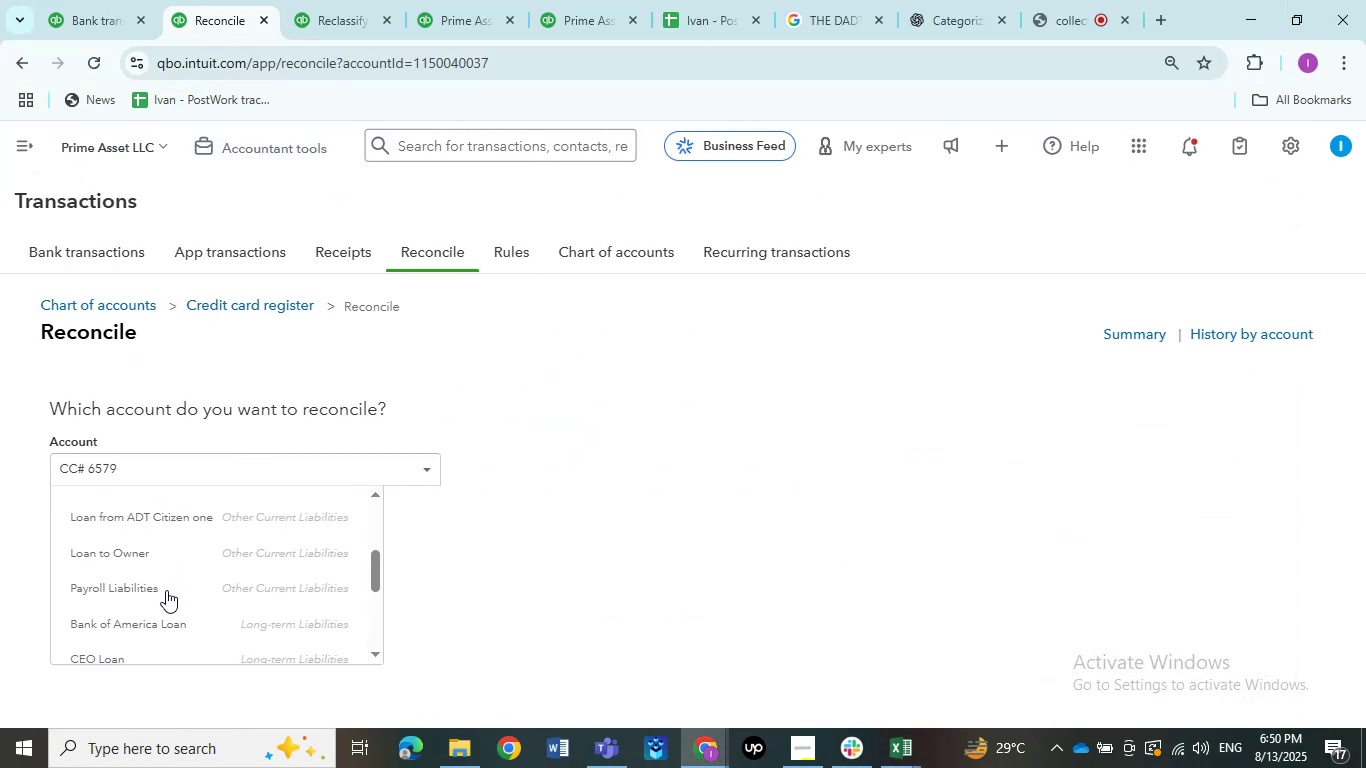 
scroll: coordinate [168, 590], scroll_direction: up, amount: 1.0
 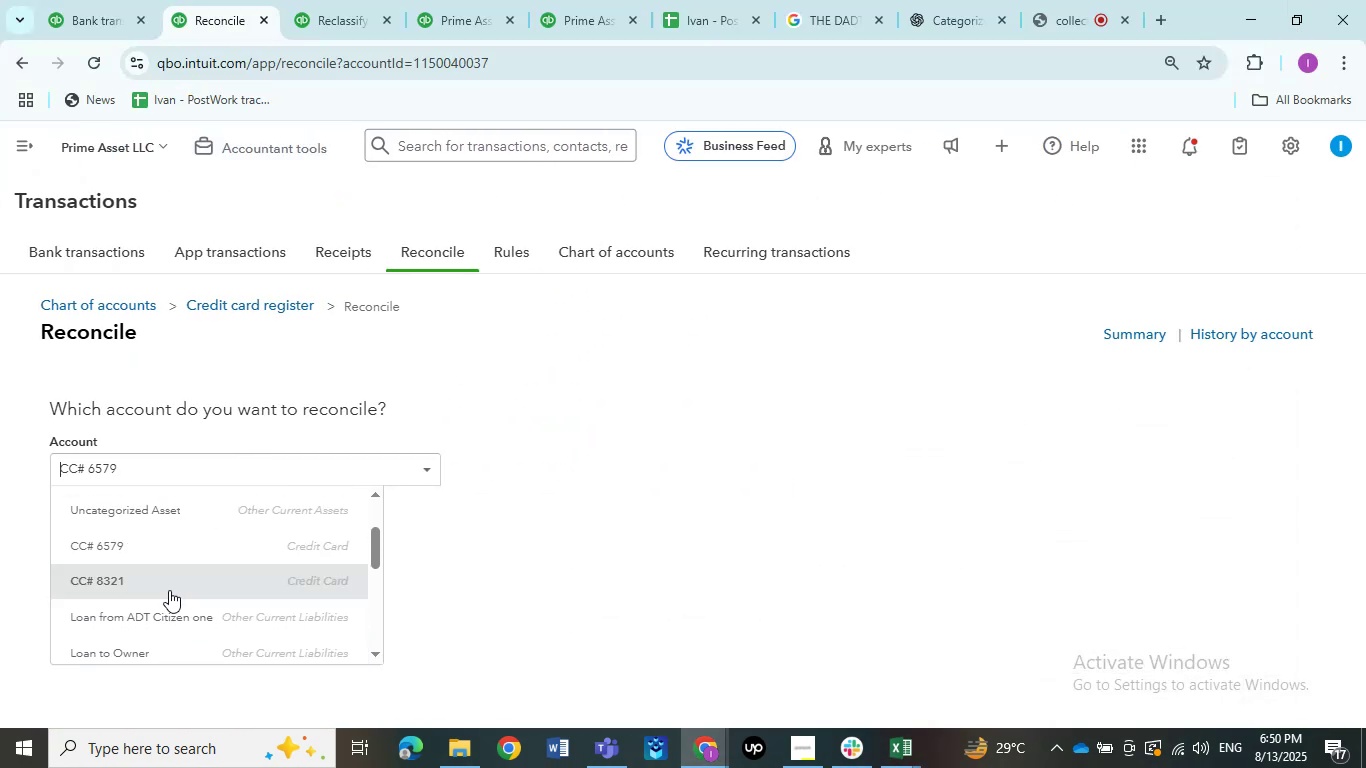 
left_click([169, 590])
 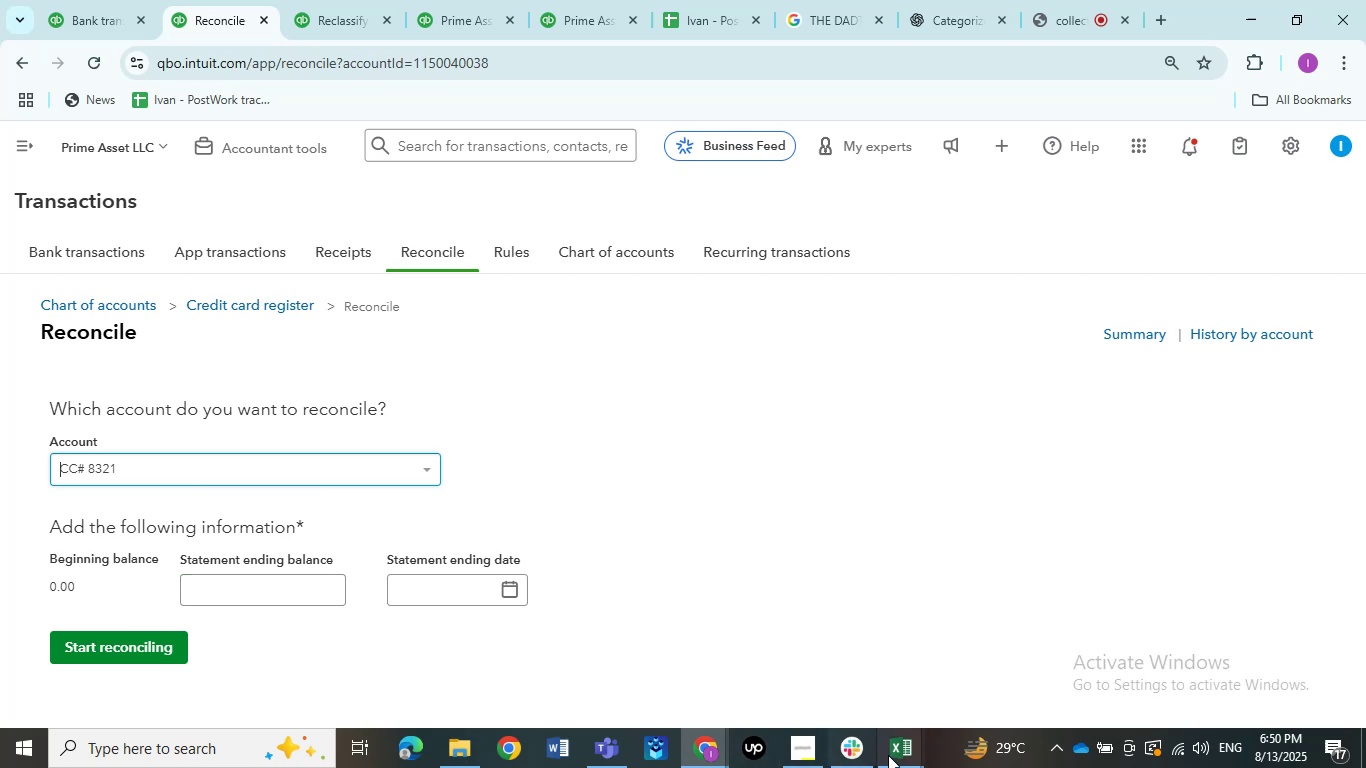 
double_click([844, 699])
 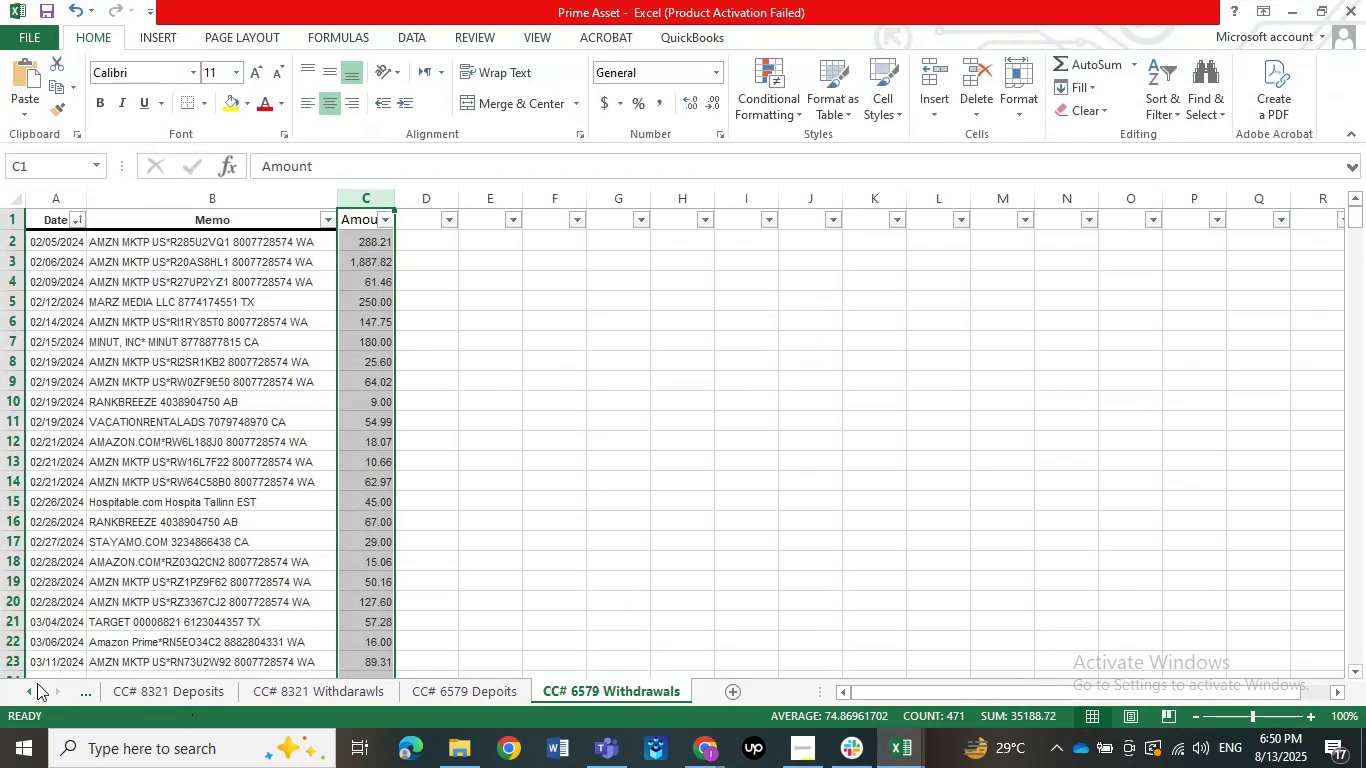 
double_click([37, 683])
 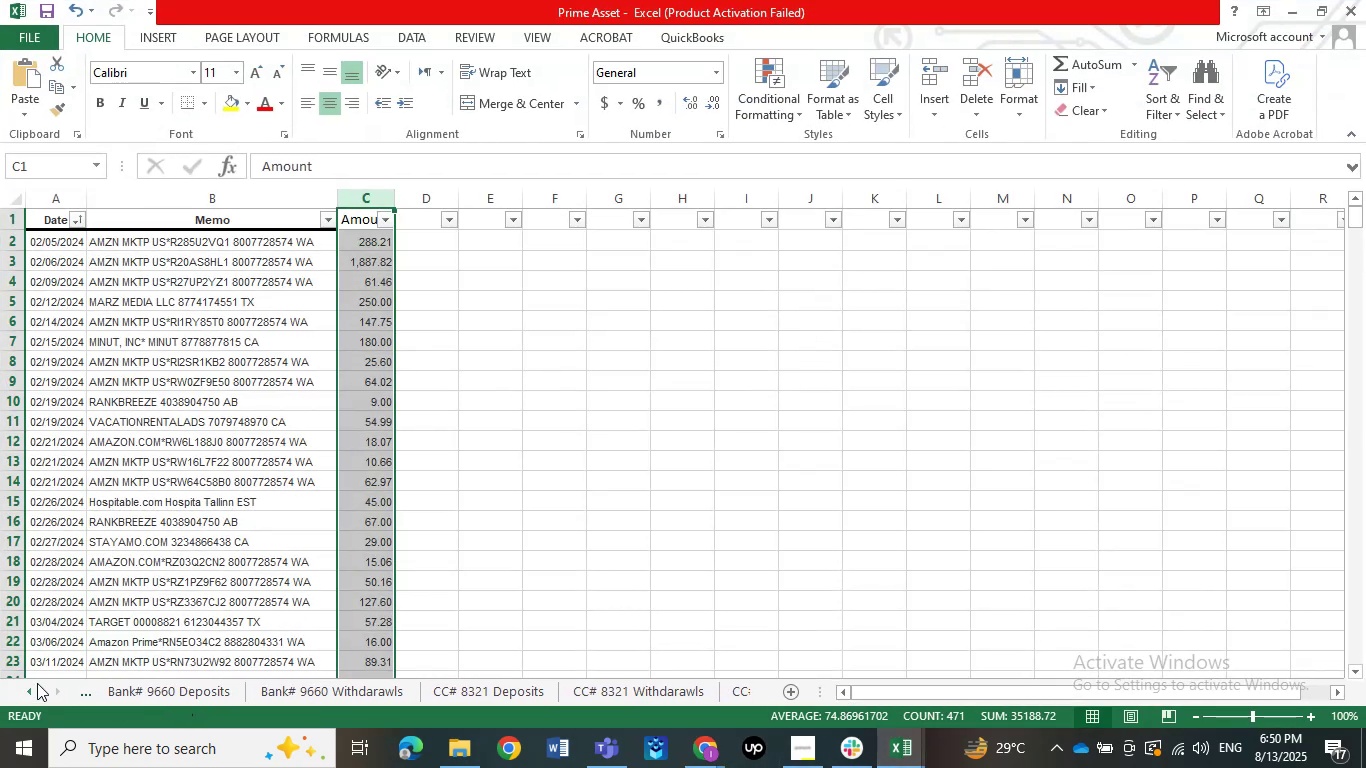 
triple_click([37, 683])
 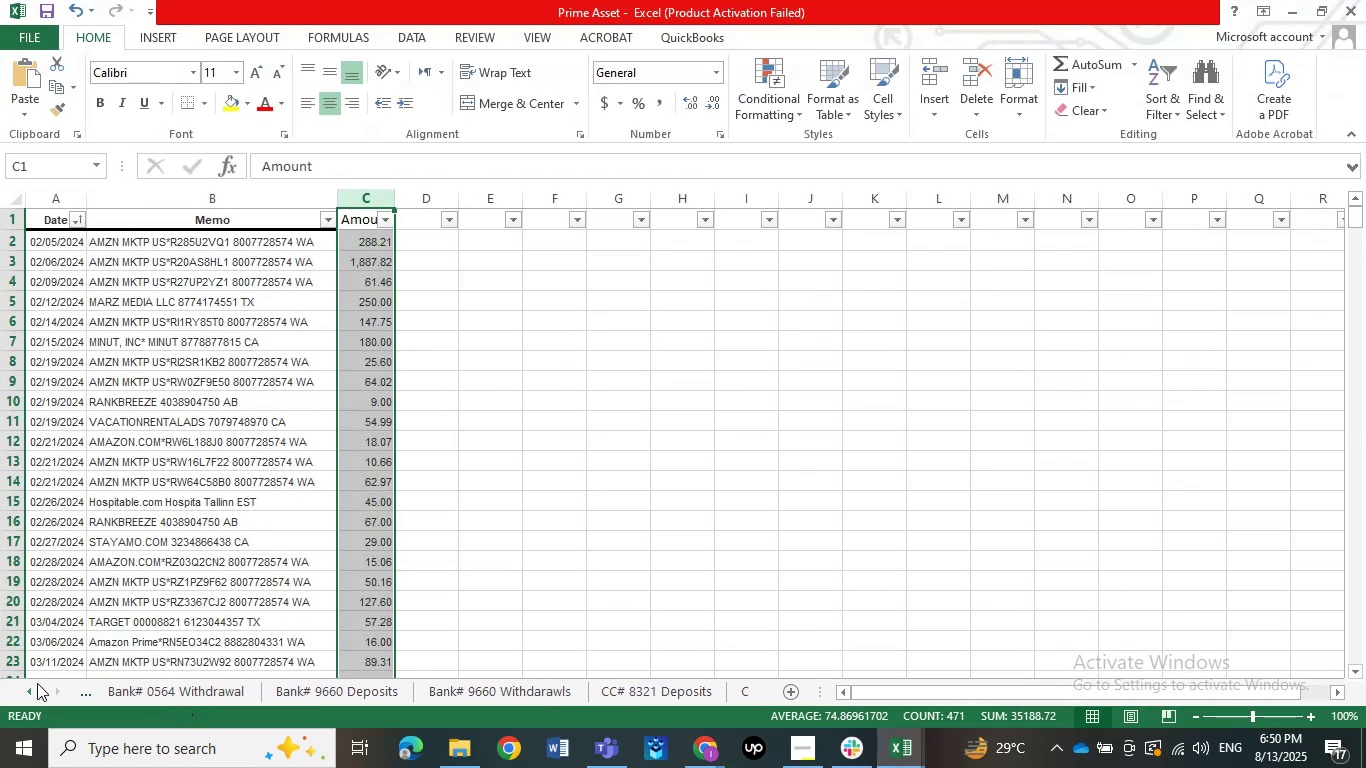 
triple_click([37, 683])
 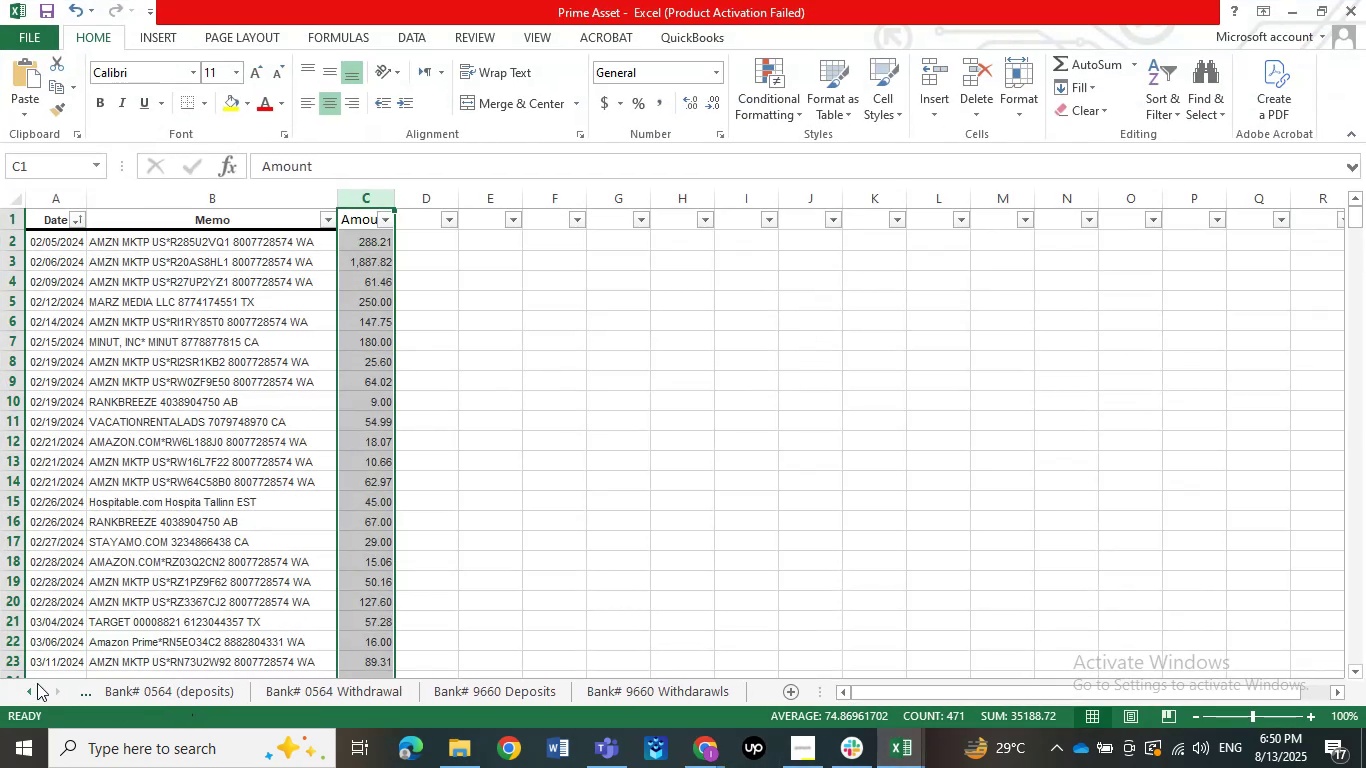 
triple_click([37, 683])
 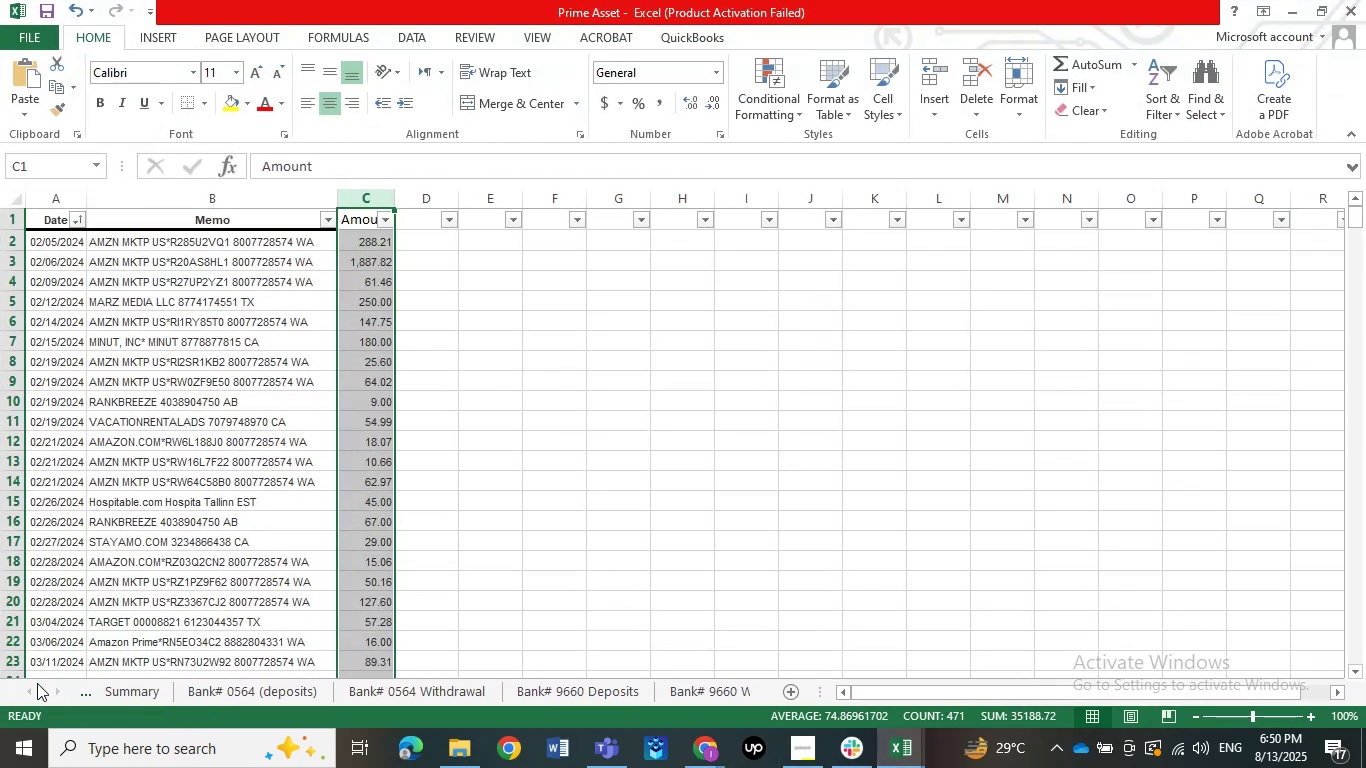 
triple_click([37, 683])
 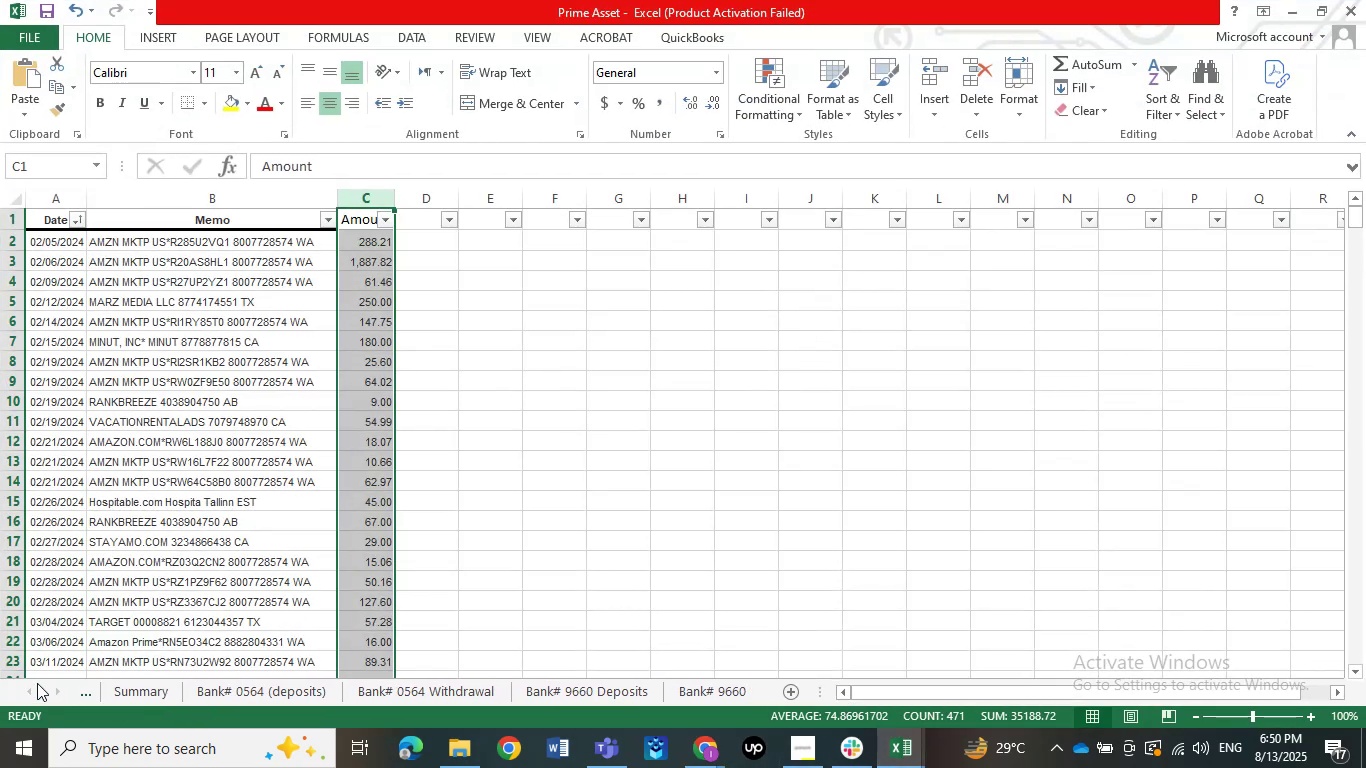 
triple_click([37, 683])
 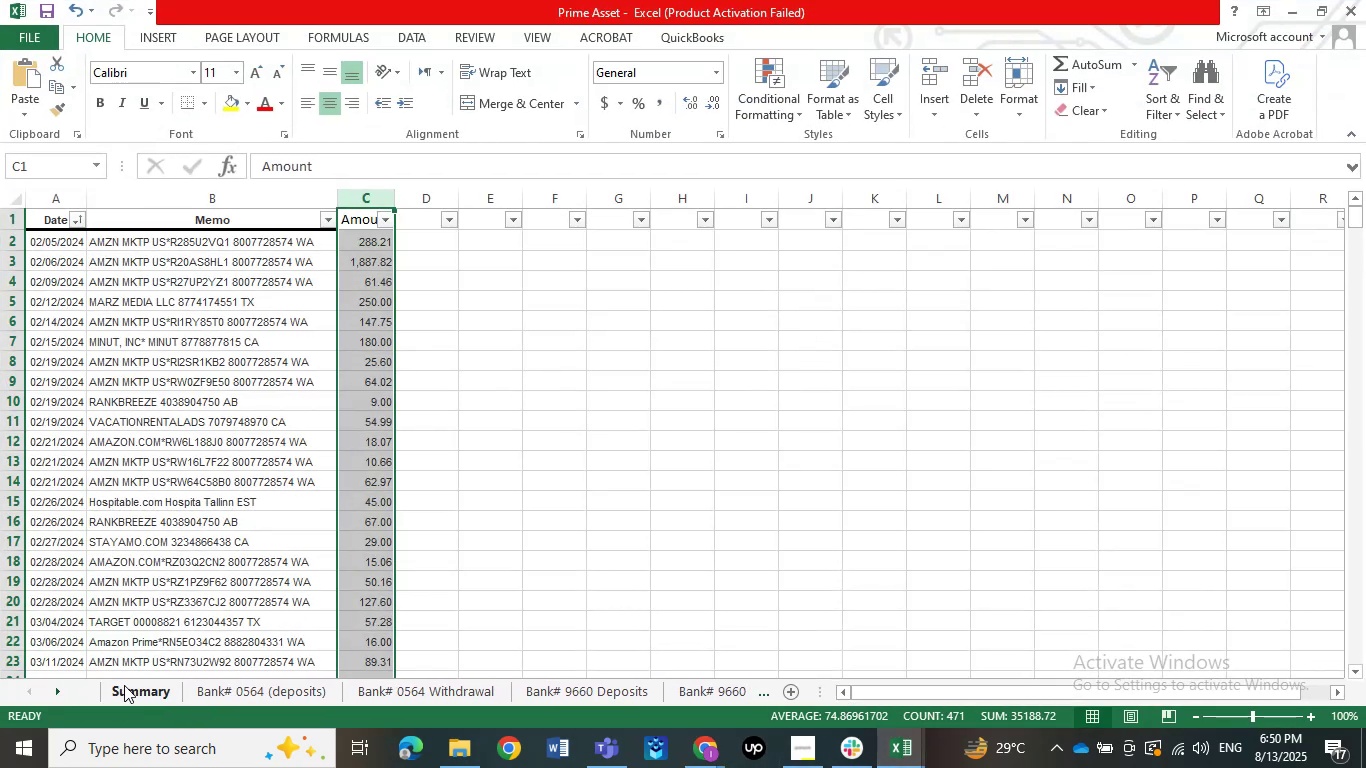 
triple_click([124, 685])
 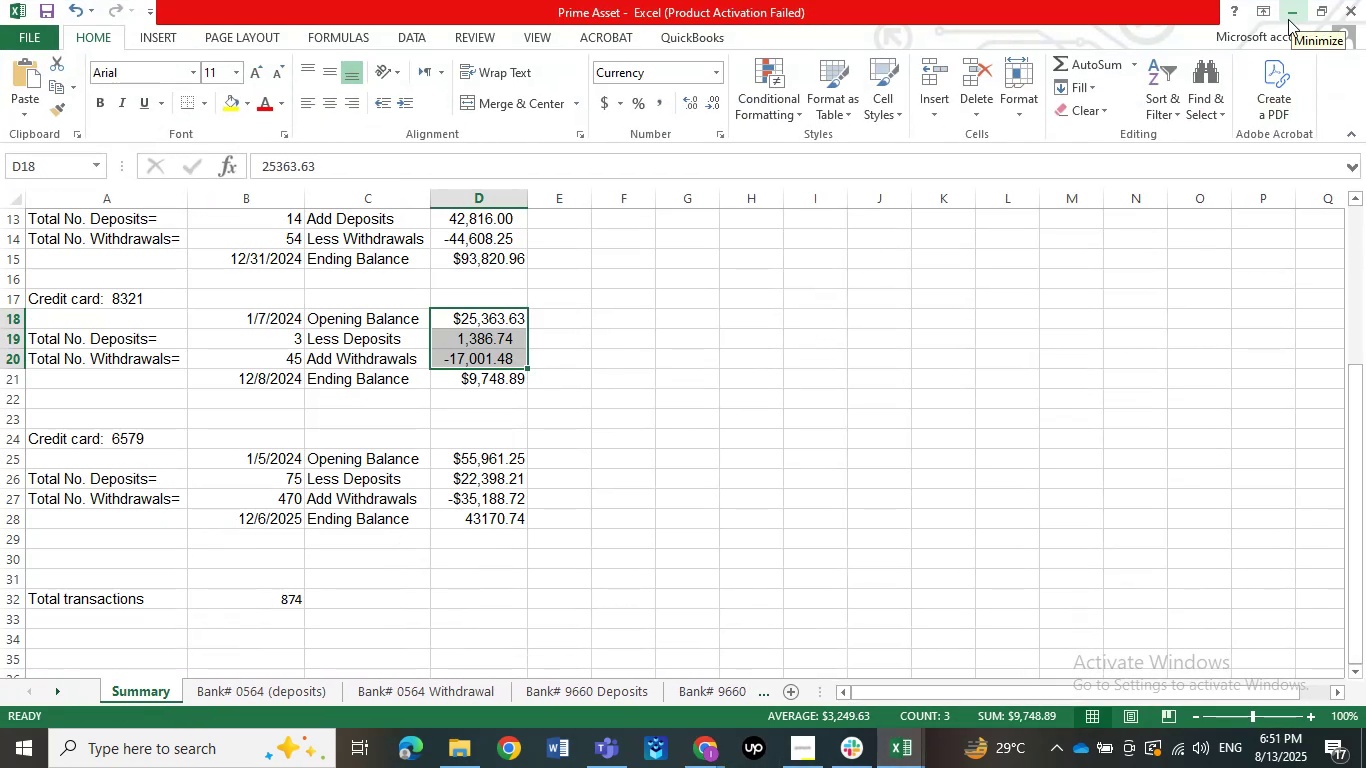 
wait(6.84)
 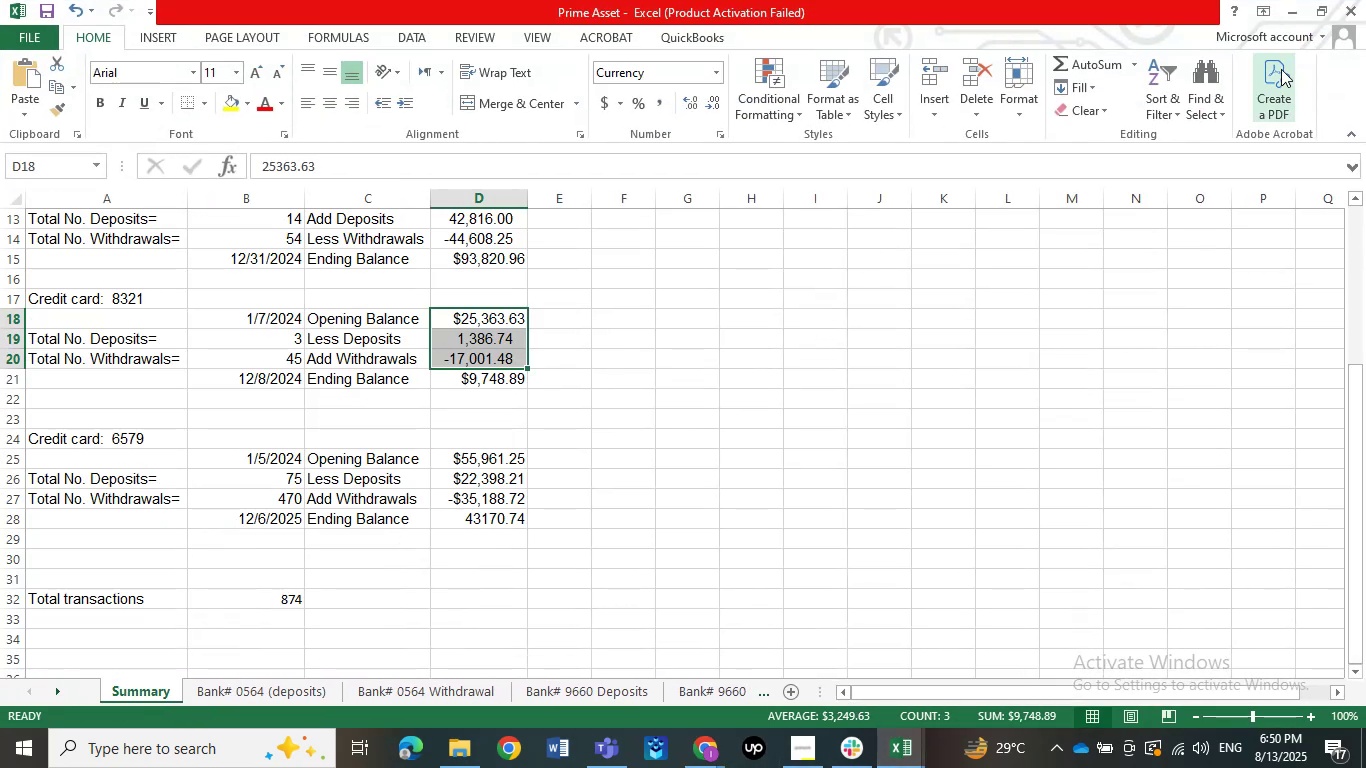 
left_click([1300, 0])
 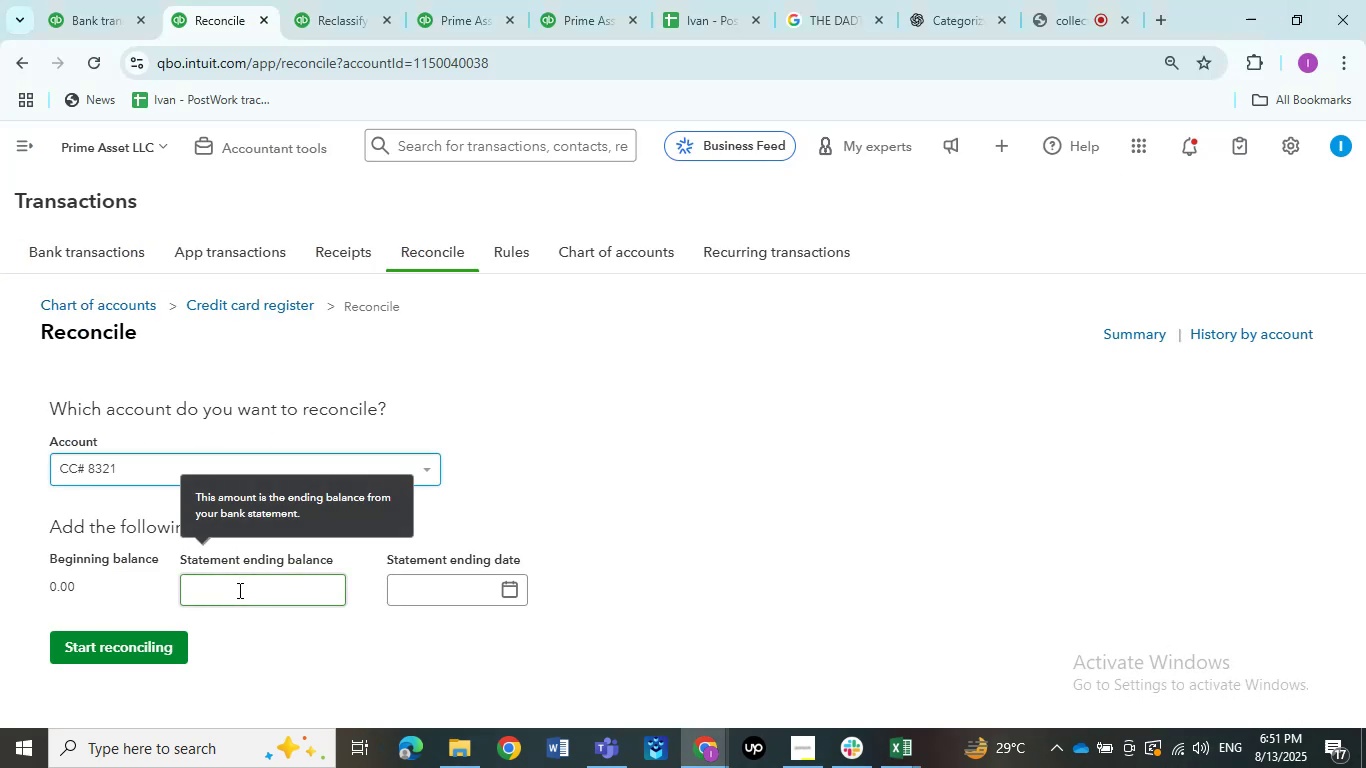 
left_click([238, 590])
 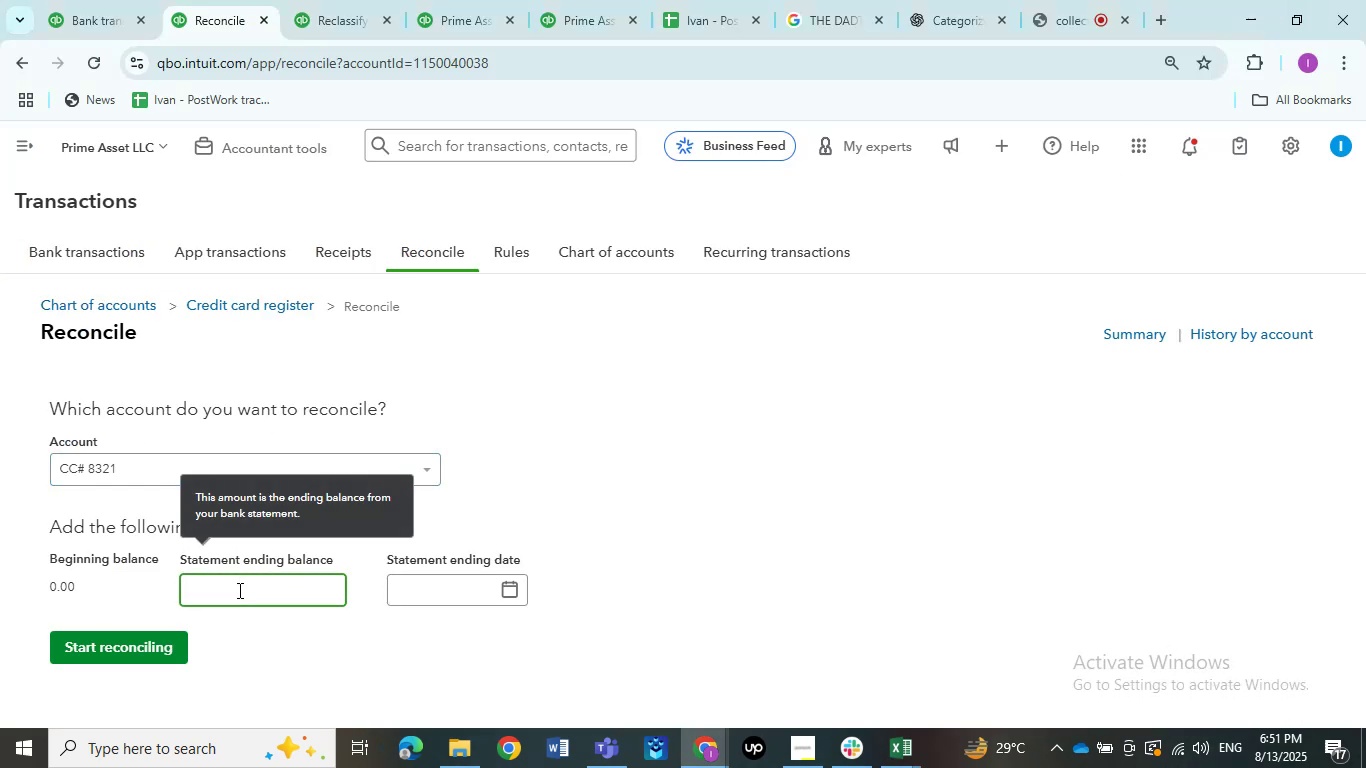 
key(Numpad9)
 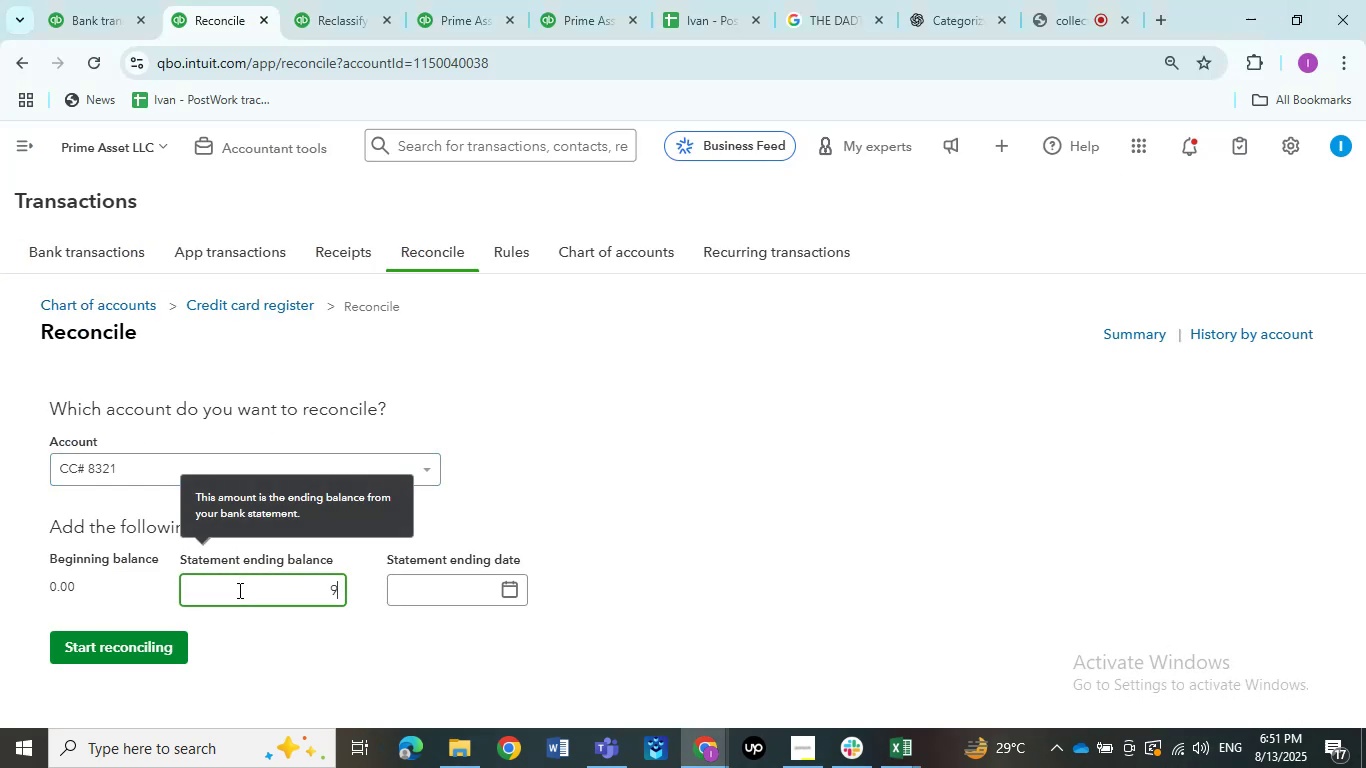 
key(Numpad7)
 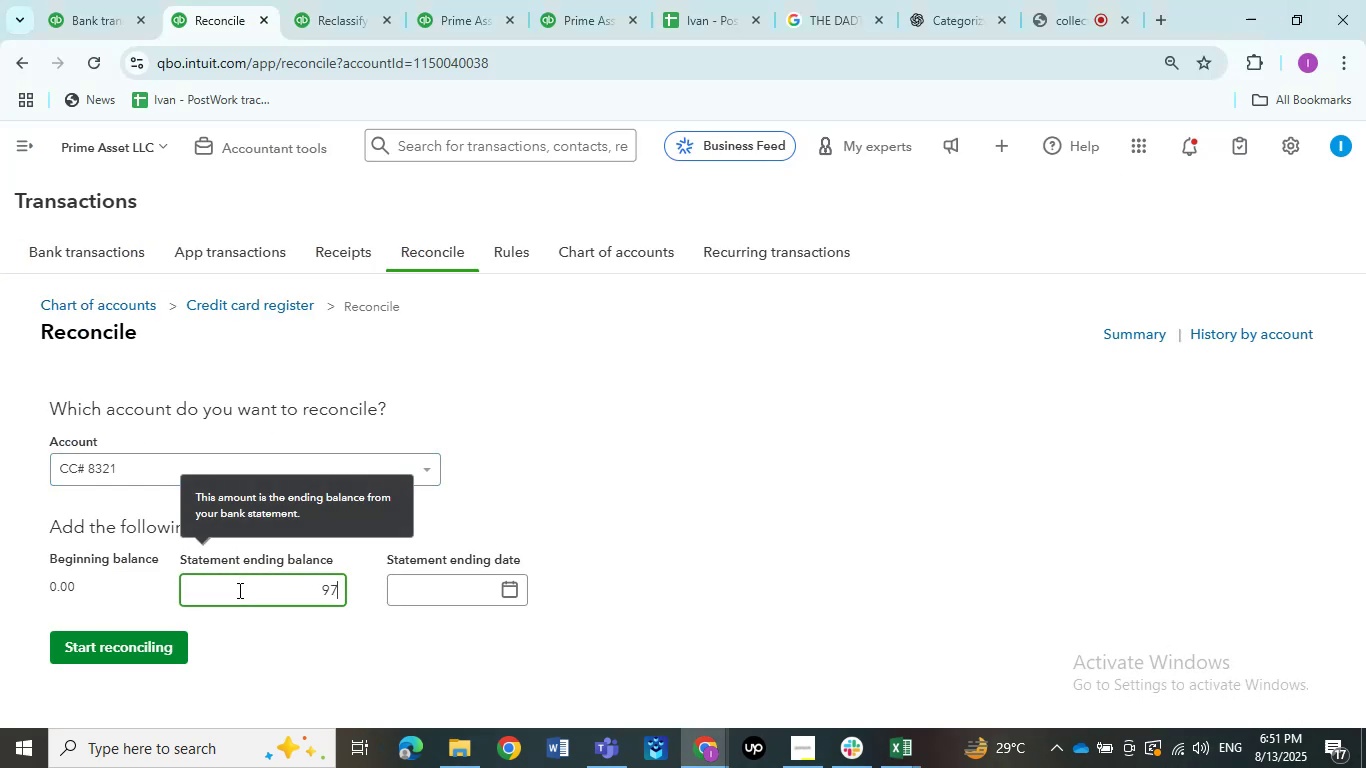 
key(Numpad4)
 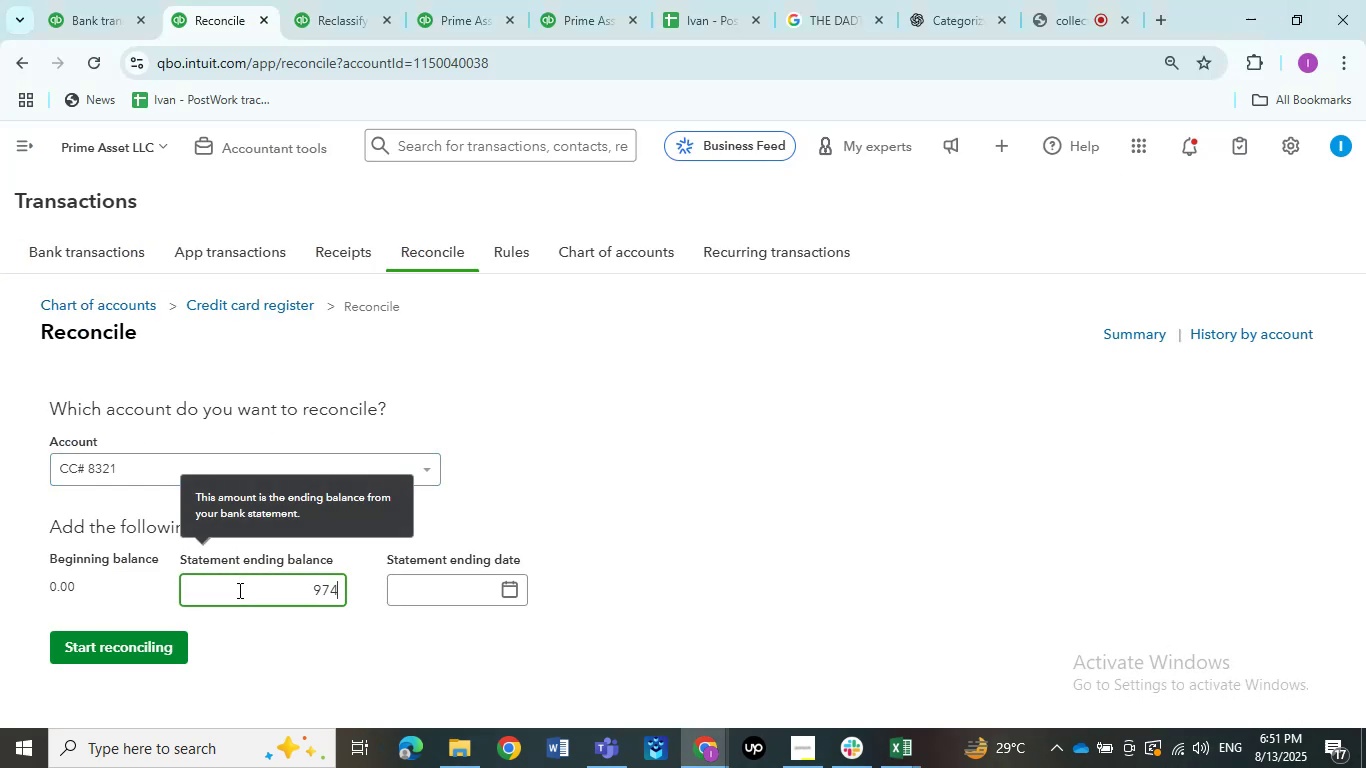 
key(Numpad8)
 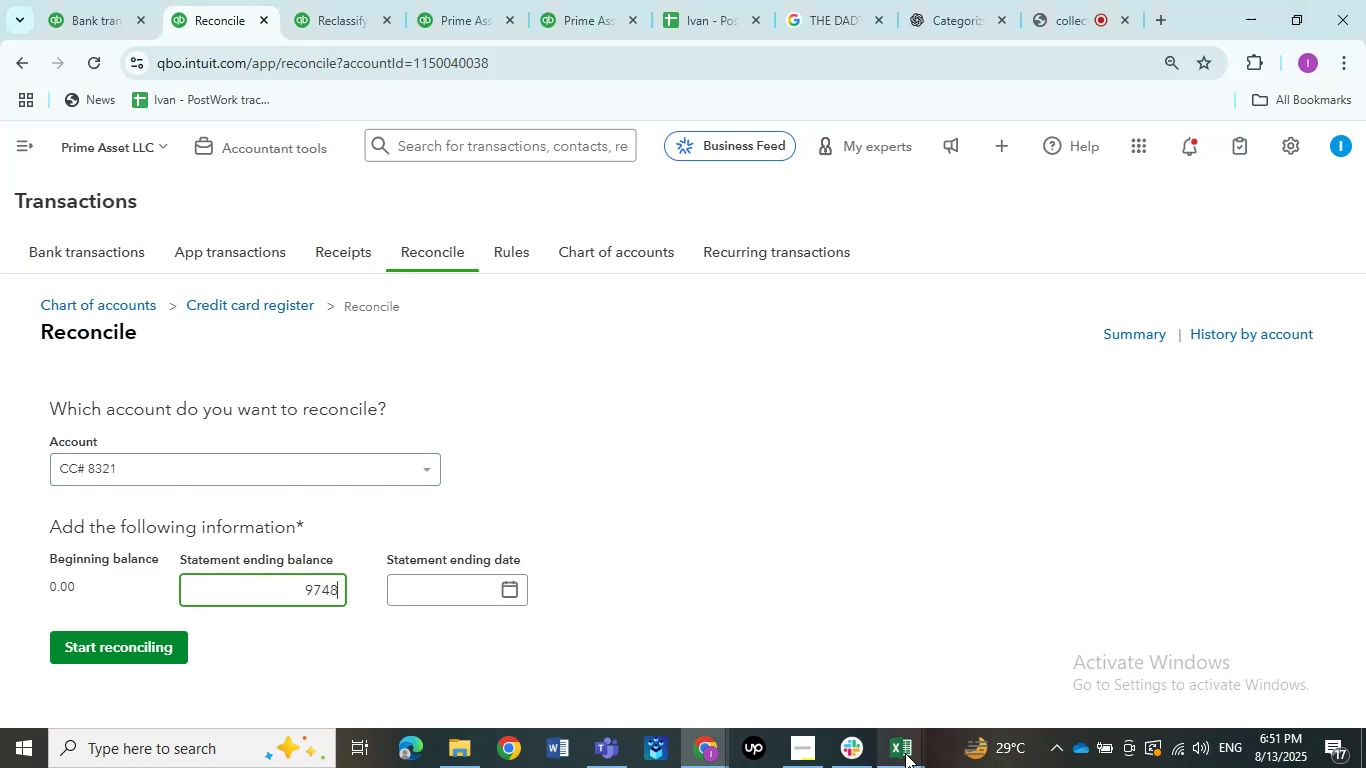 
double_click([832, 691])
 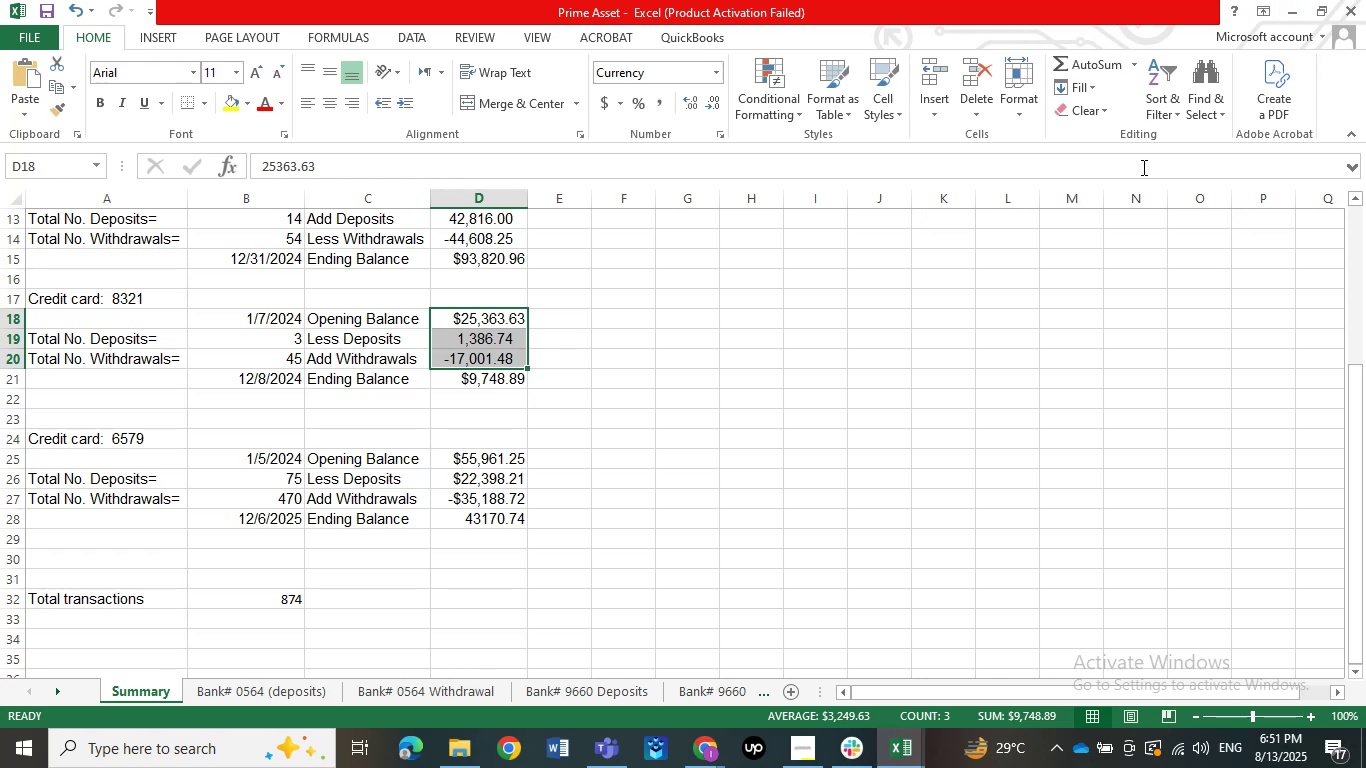 
left_click([1288, 11])
 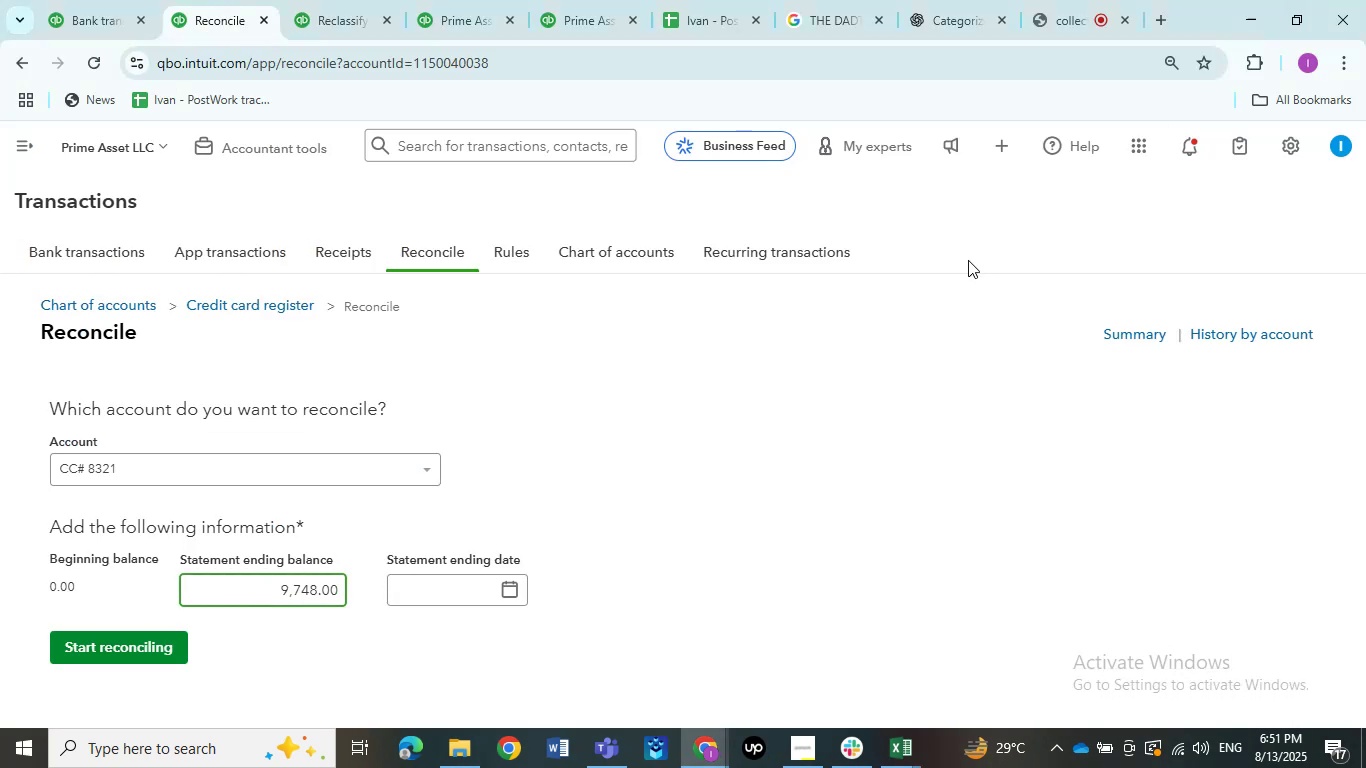 
key(Backspace)
 